 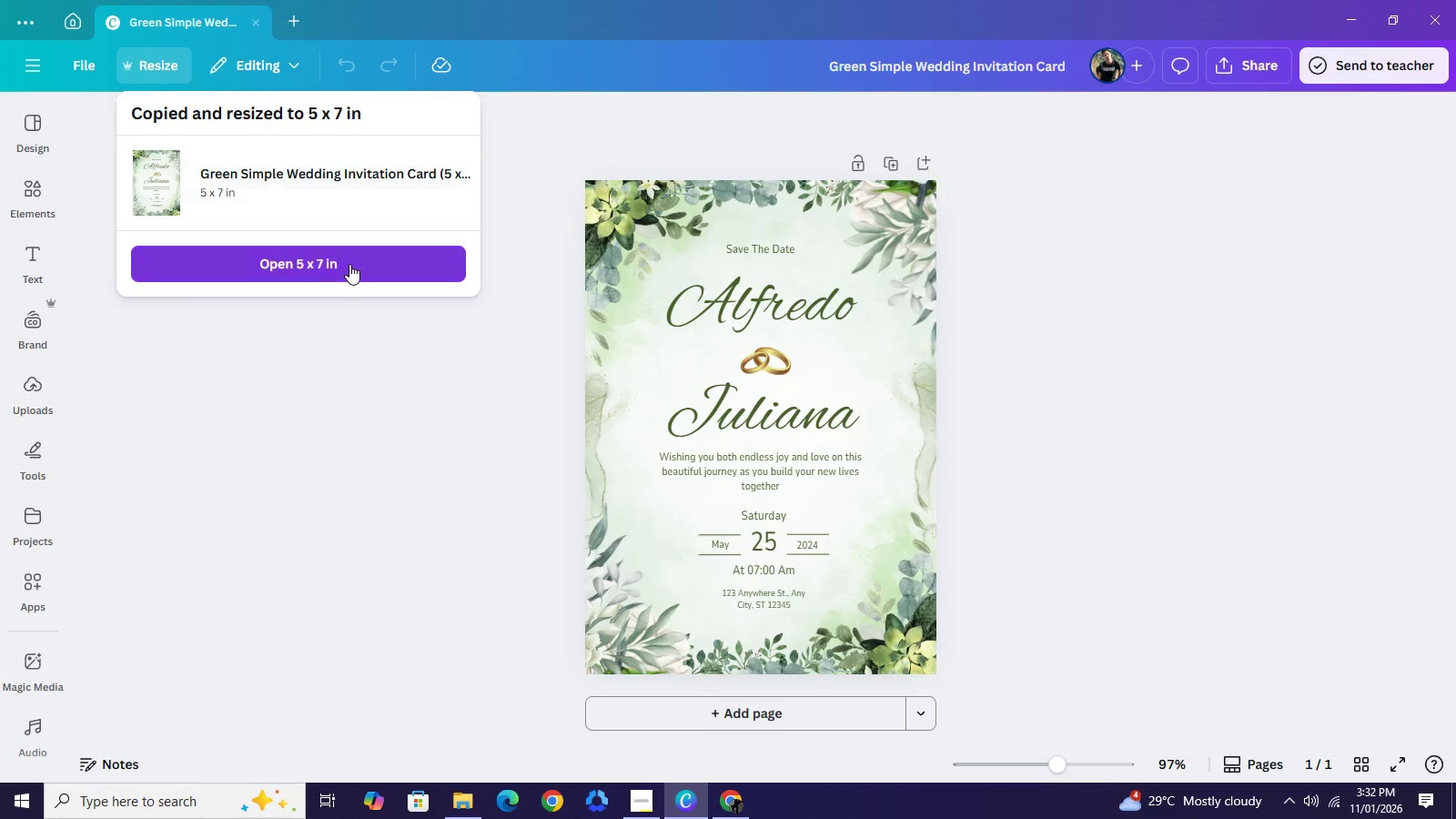 
left_click([350, 264])
 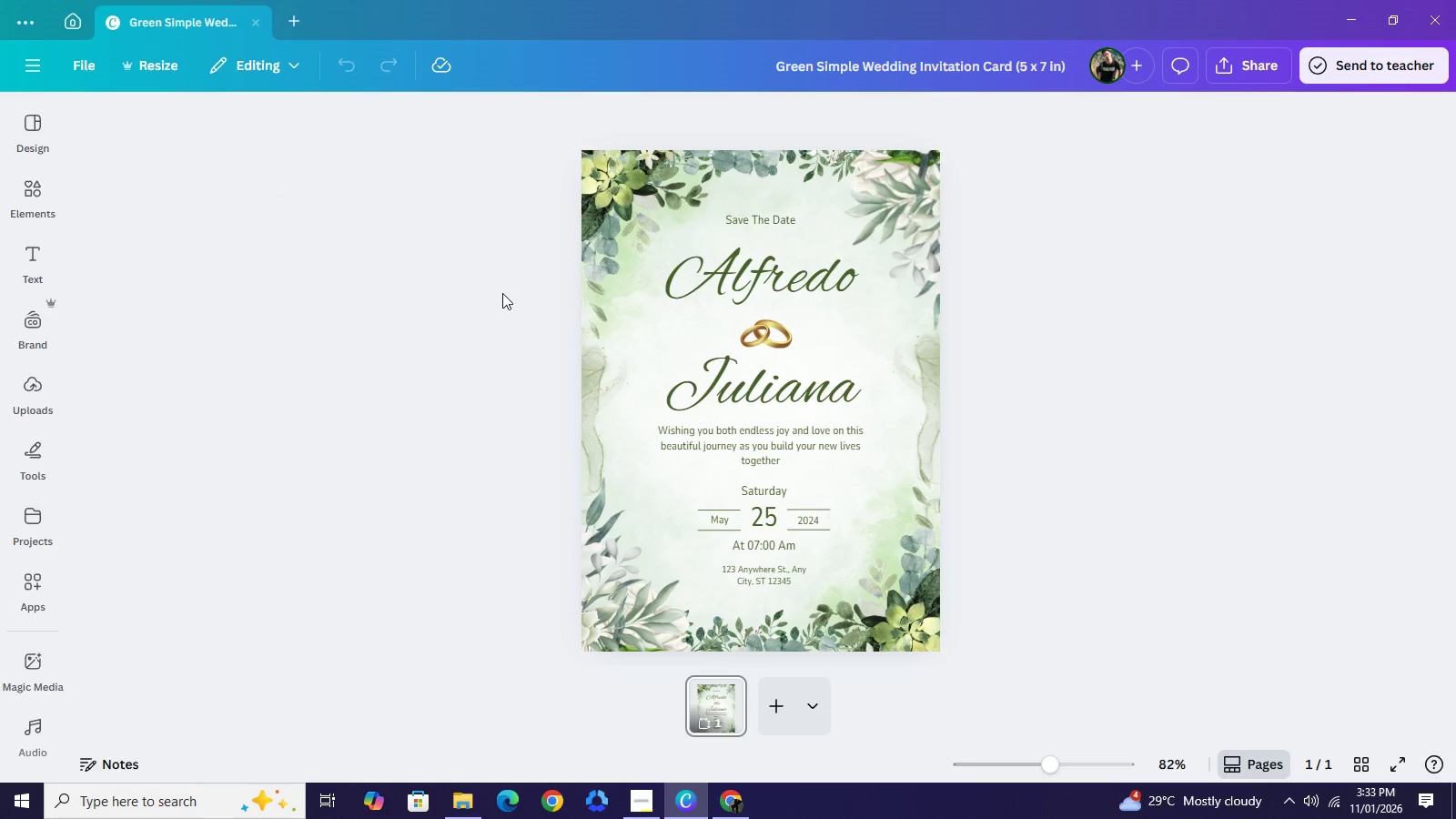 
wait(37.31)
 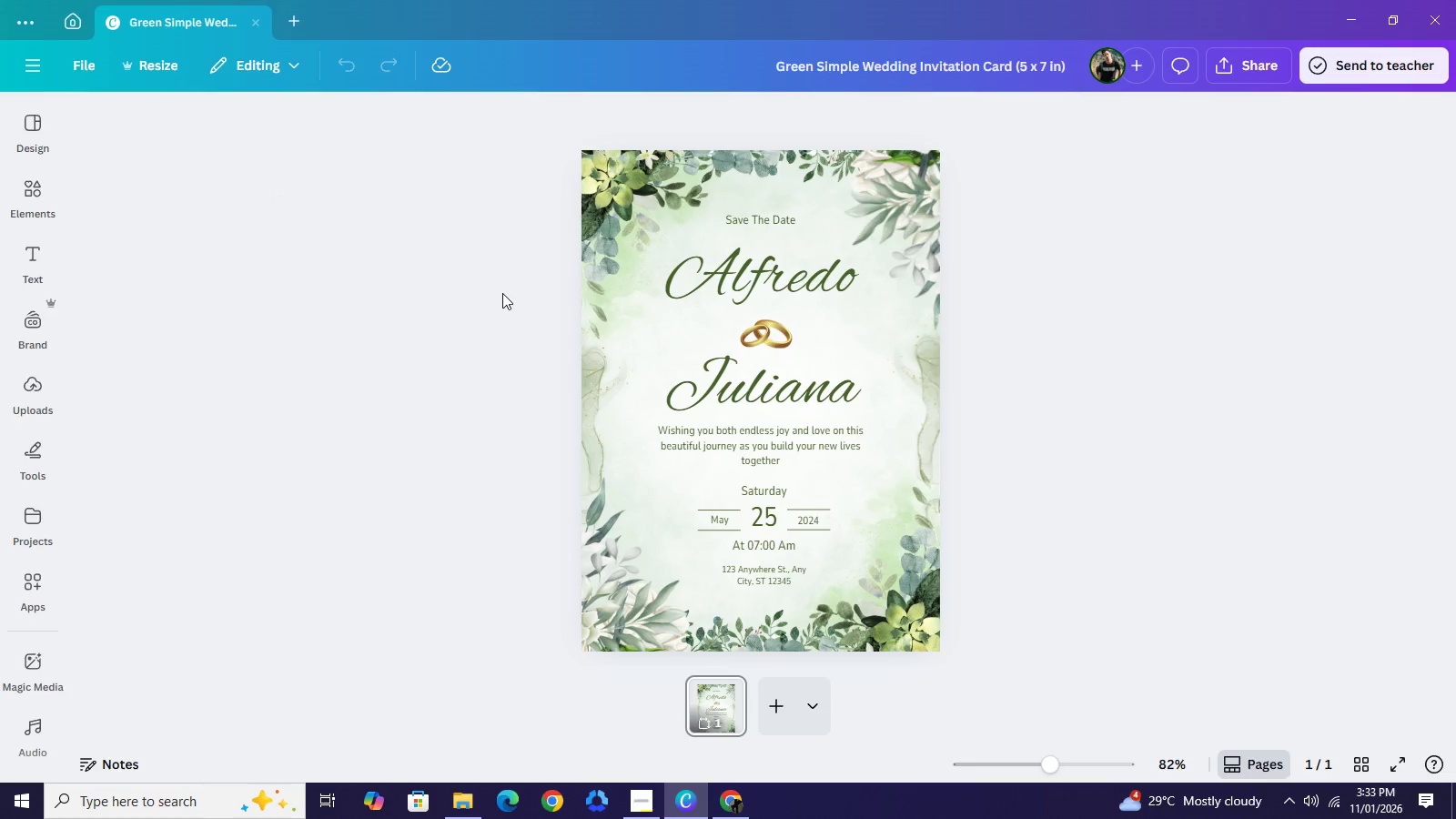 
left_click_drag(start_coordinate=[864, 65], to_coordinate=[723, 76])
 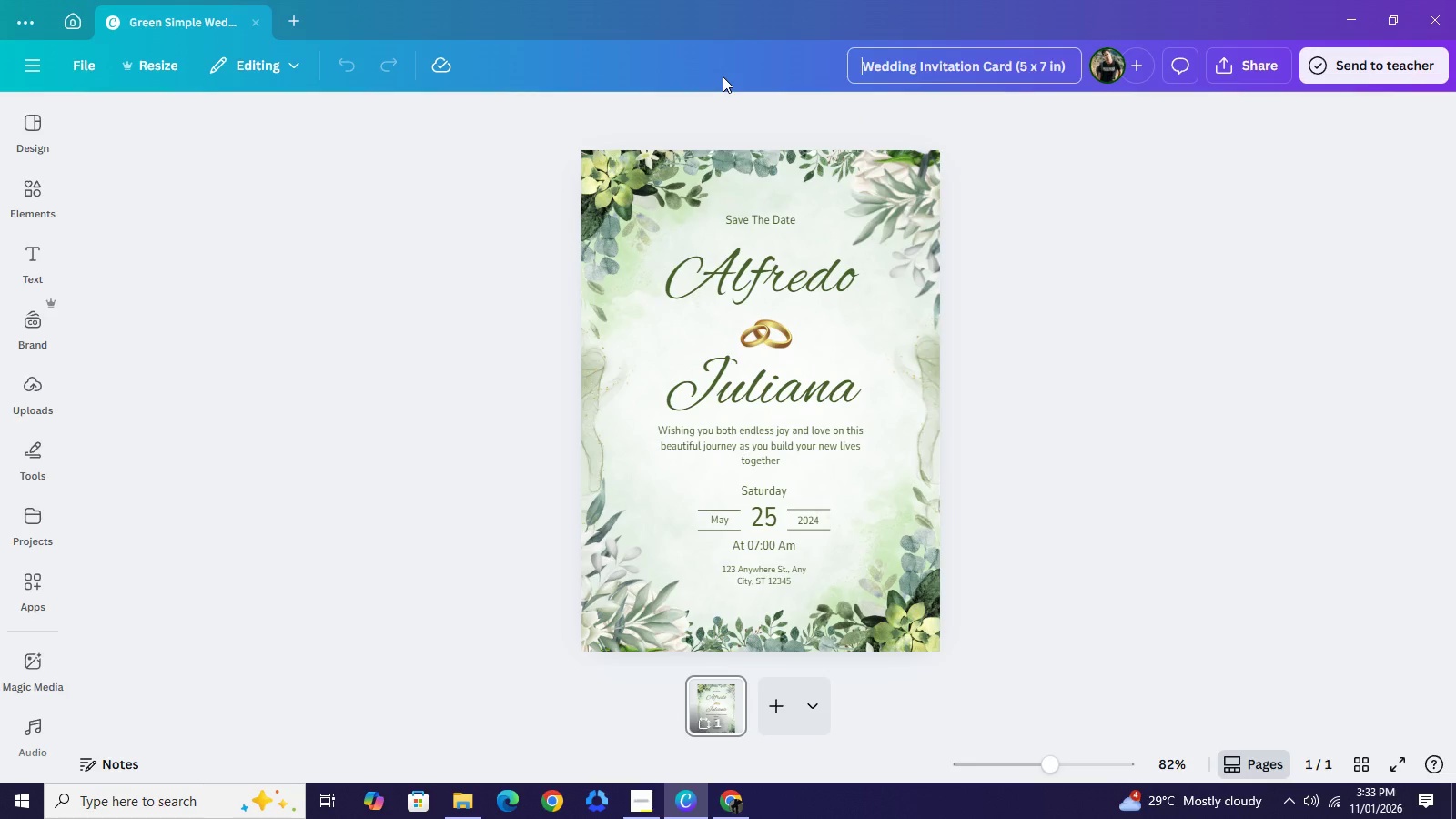 
key(Backspace)
 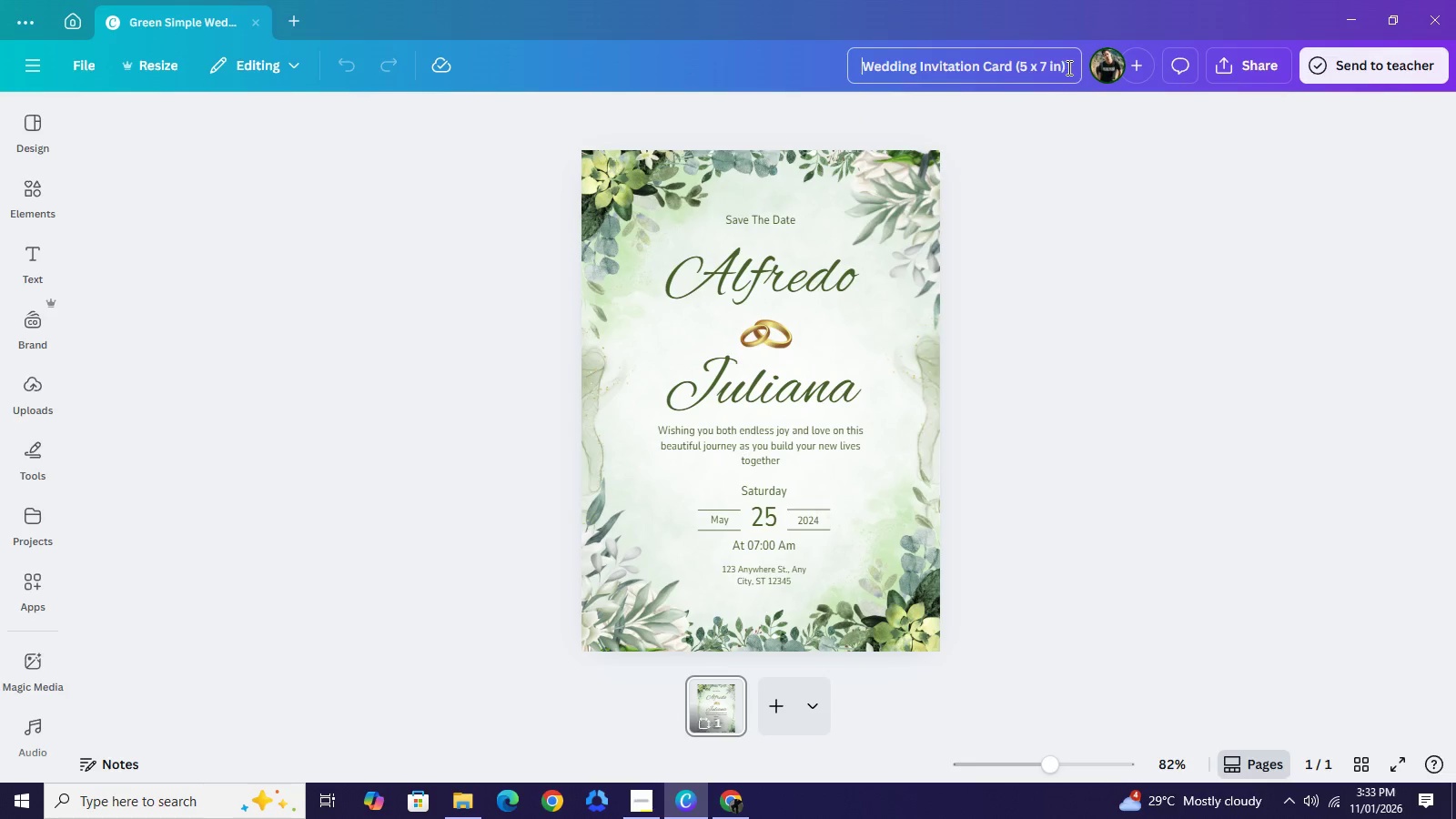 
left_click_drag(start_coordinate=[1068, 67], to_coordinate=[1008, 67])
 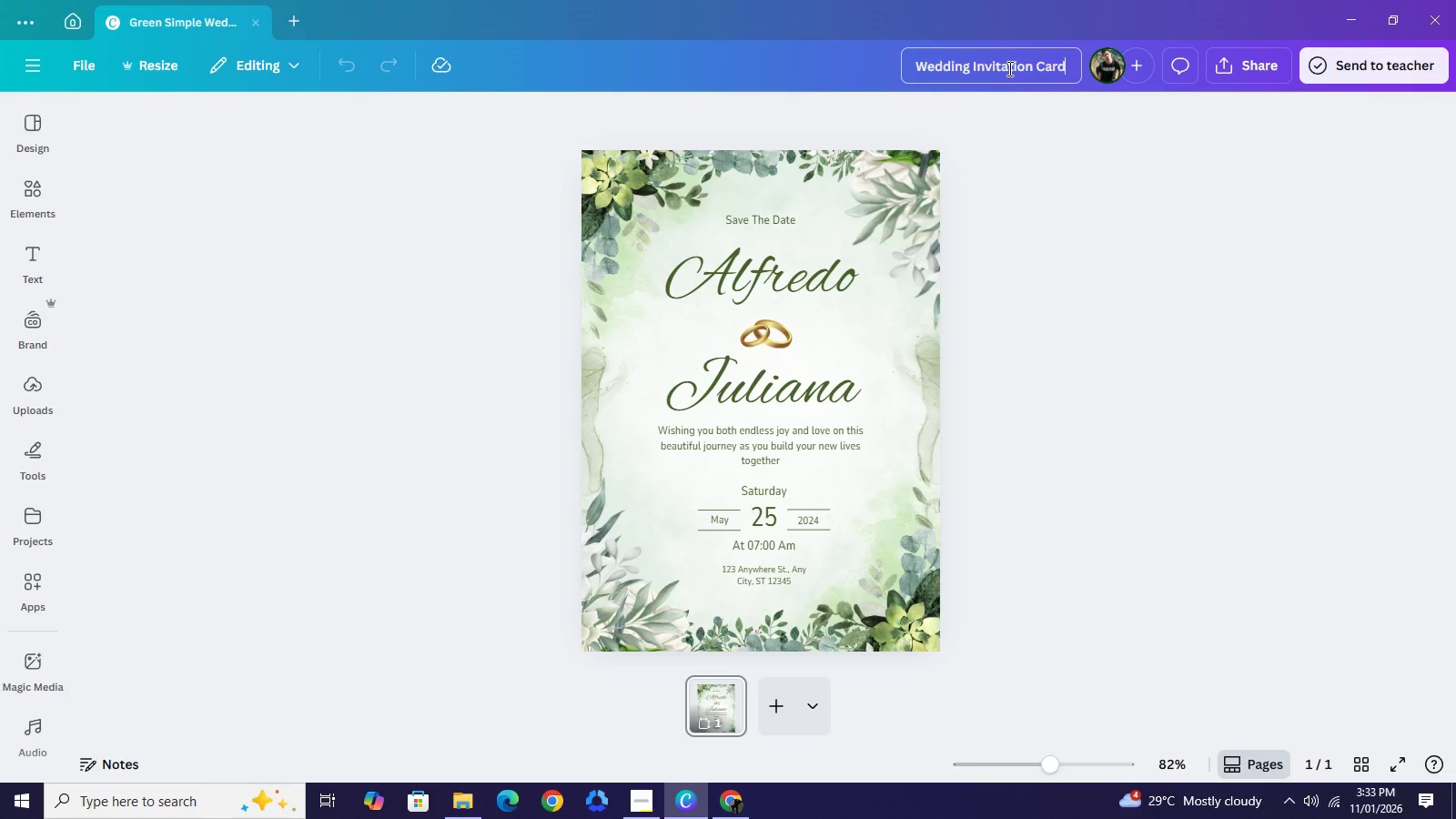 
key(Backspace)
 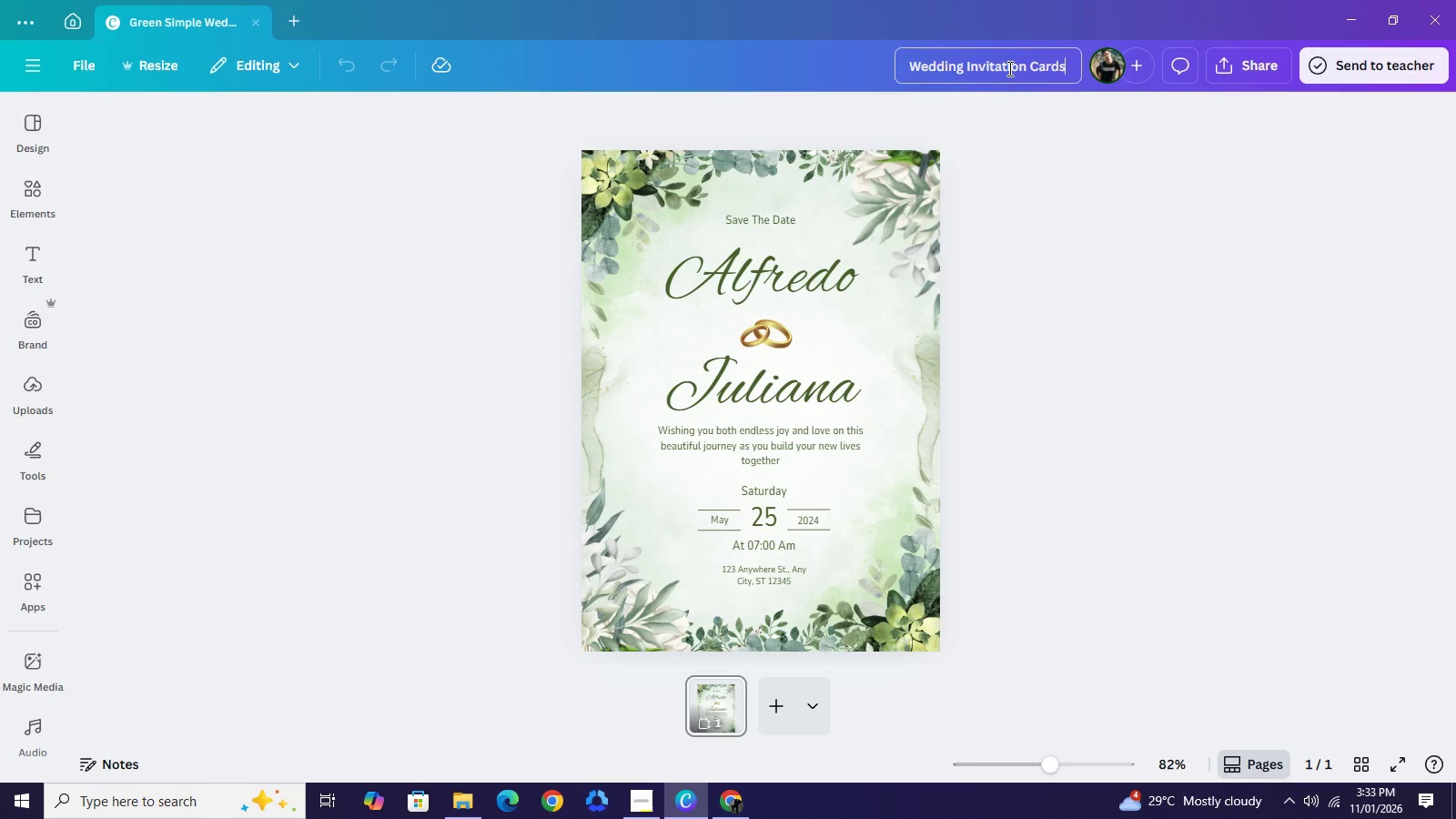 
key(S)
 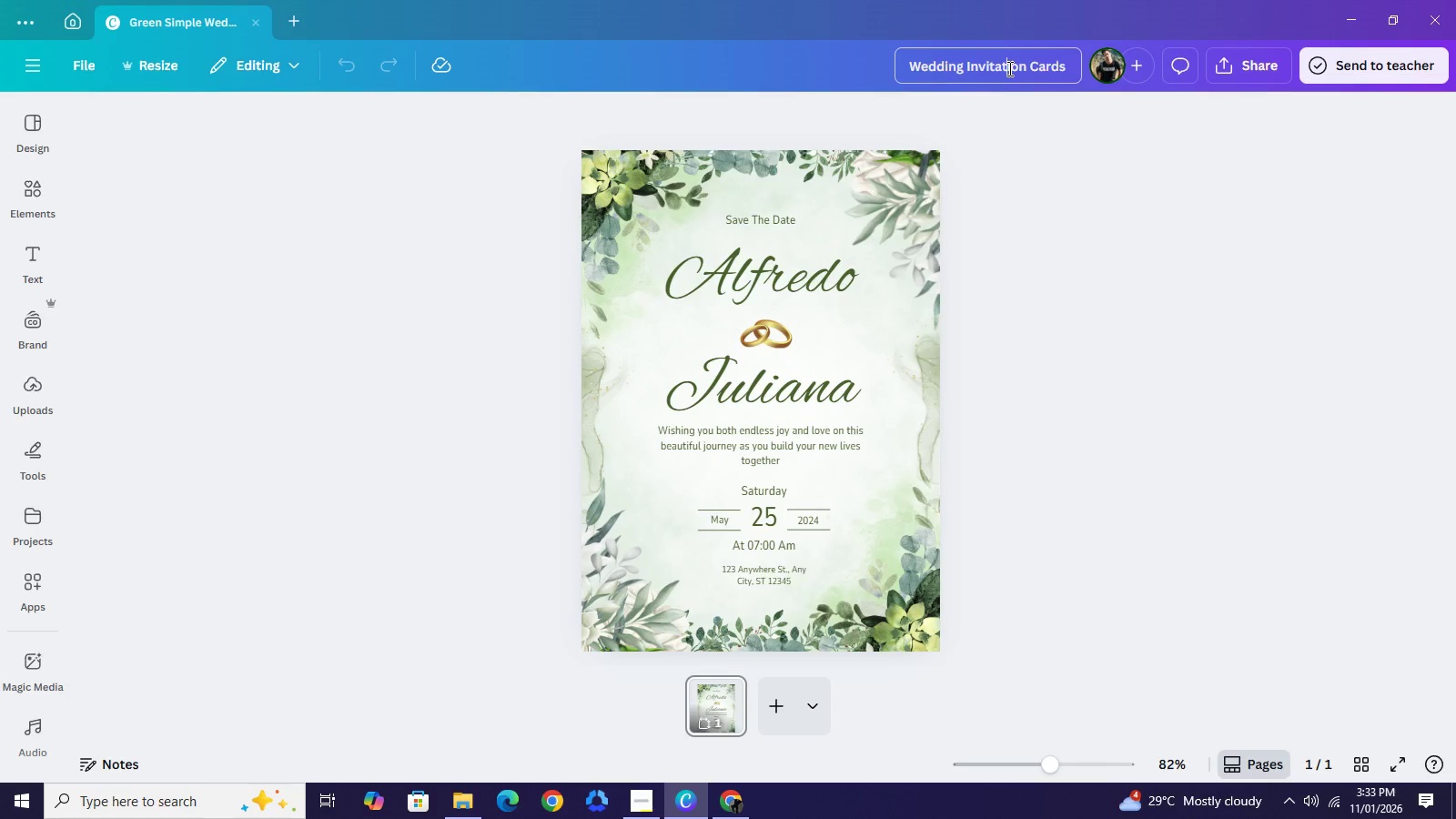 
left_click([1008, 68])
 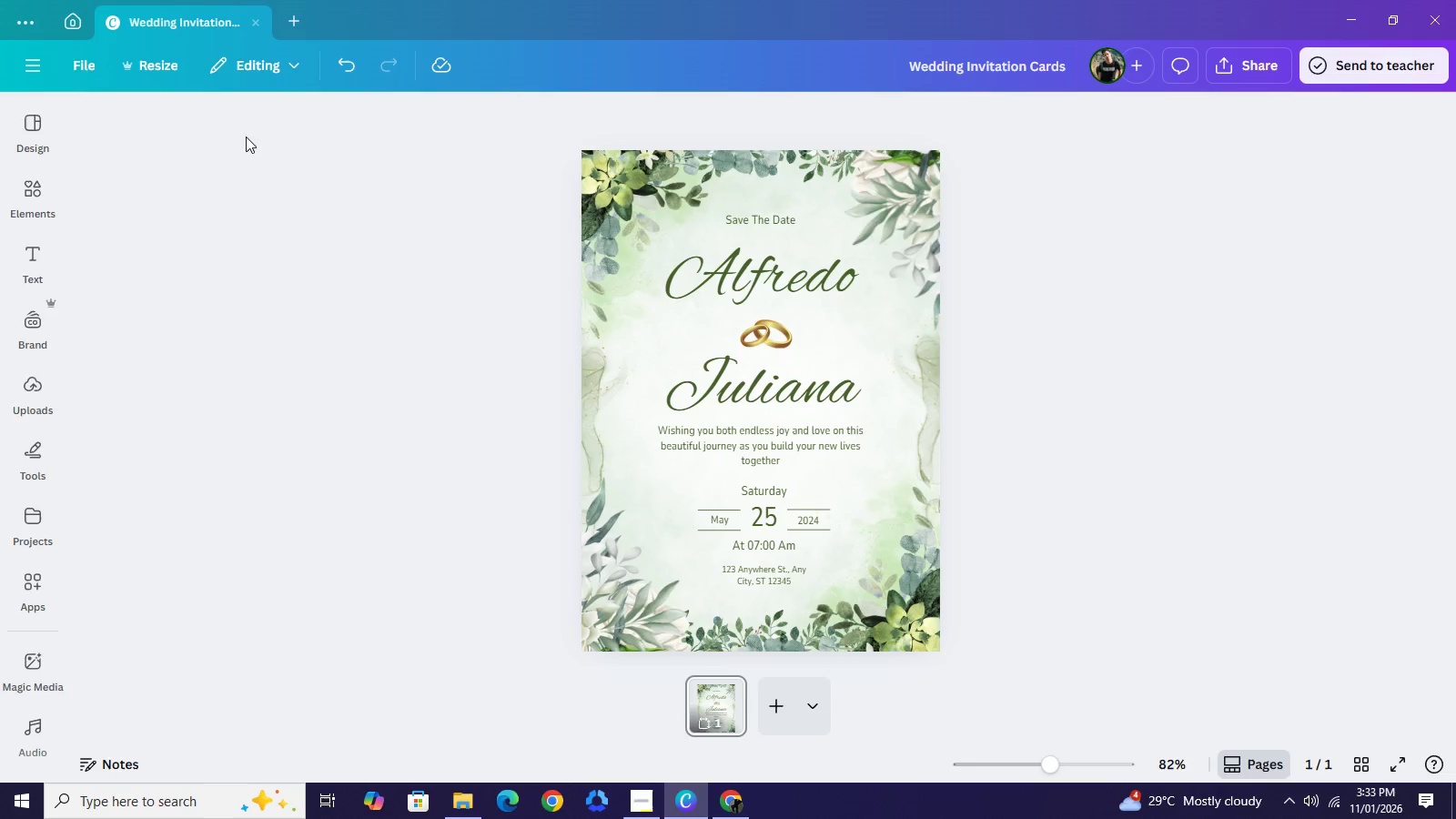 
left_click([169, 77])
 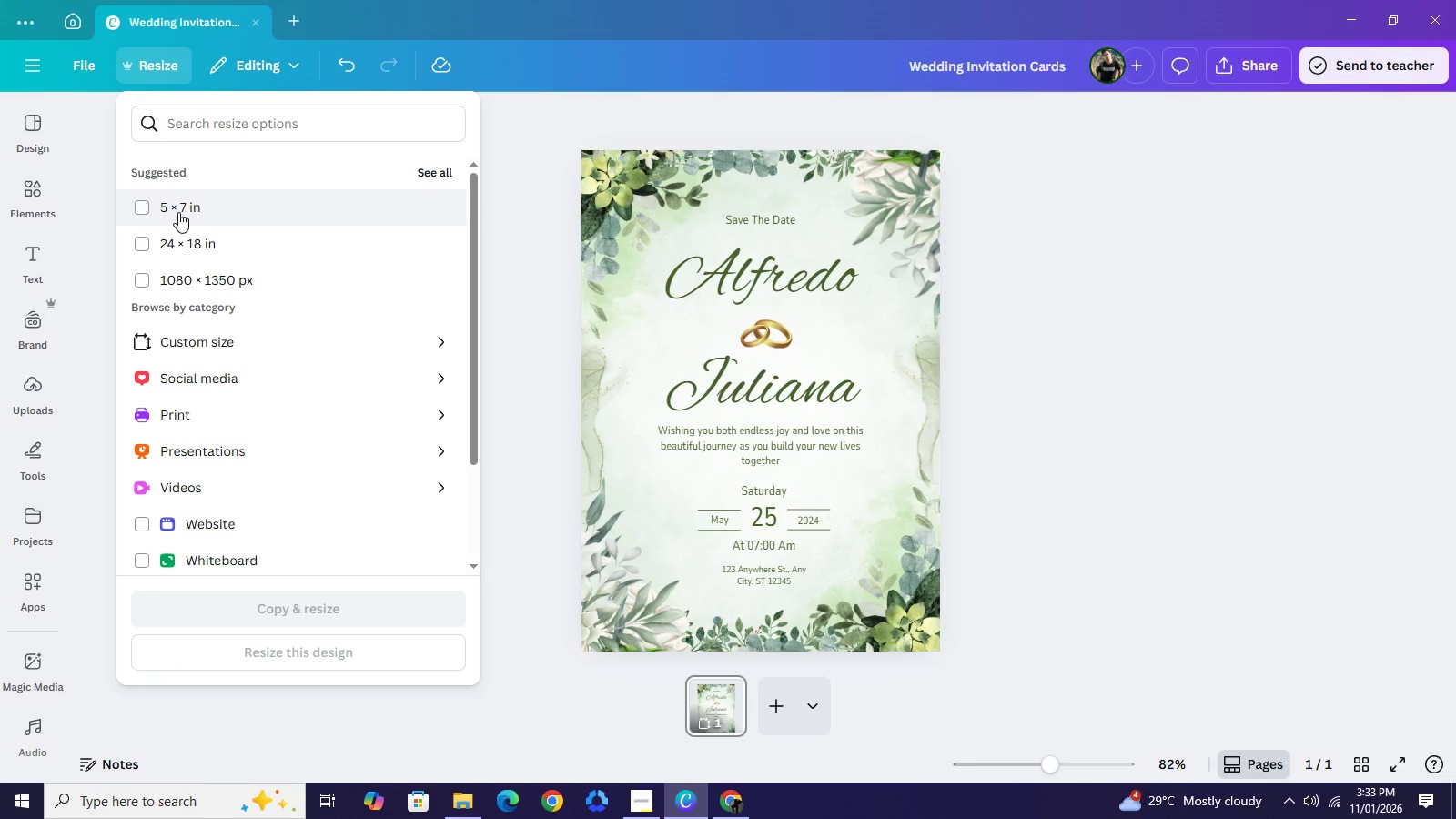 
left_click([178, 210])
 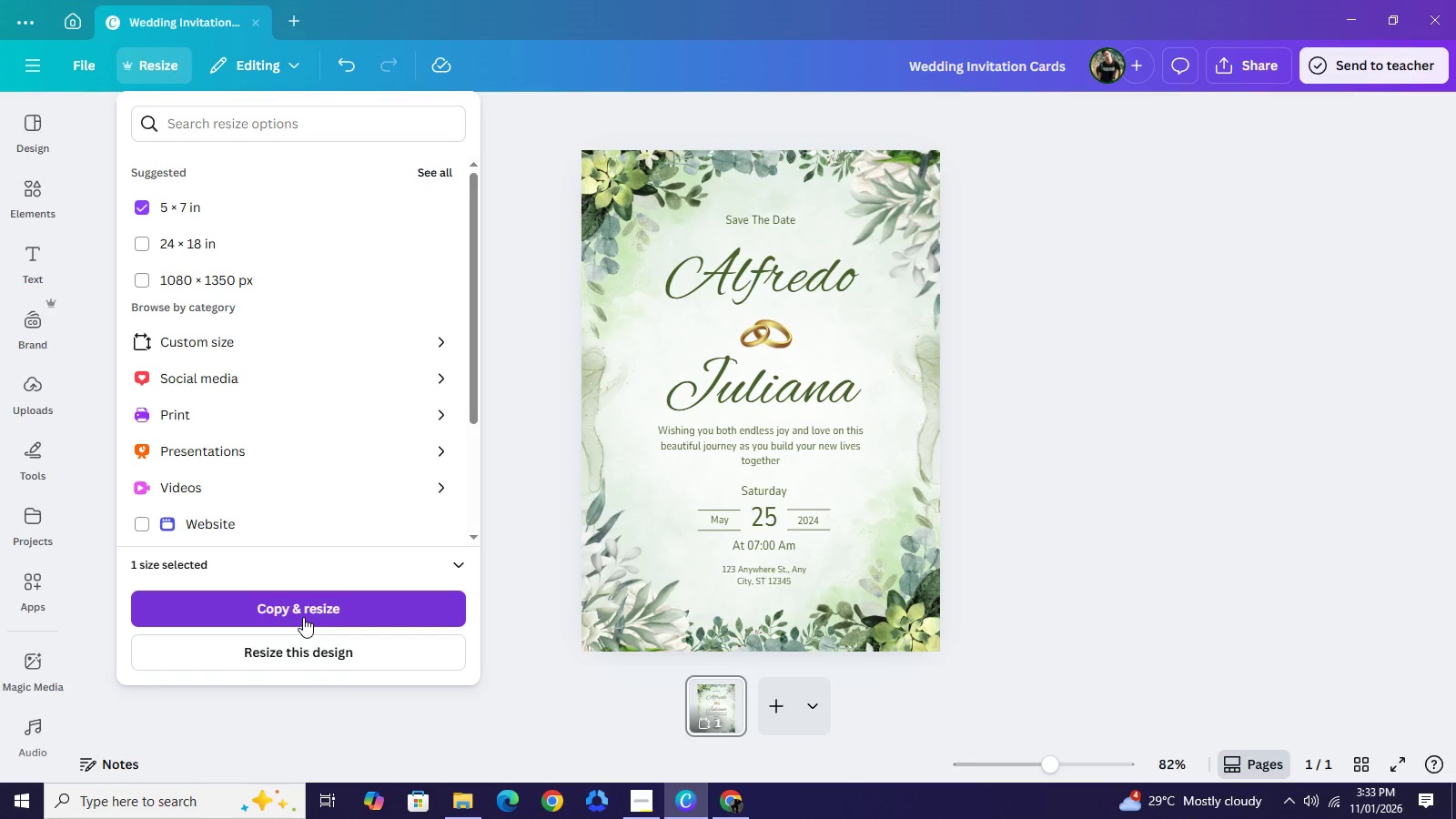 
wait(7.59)
 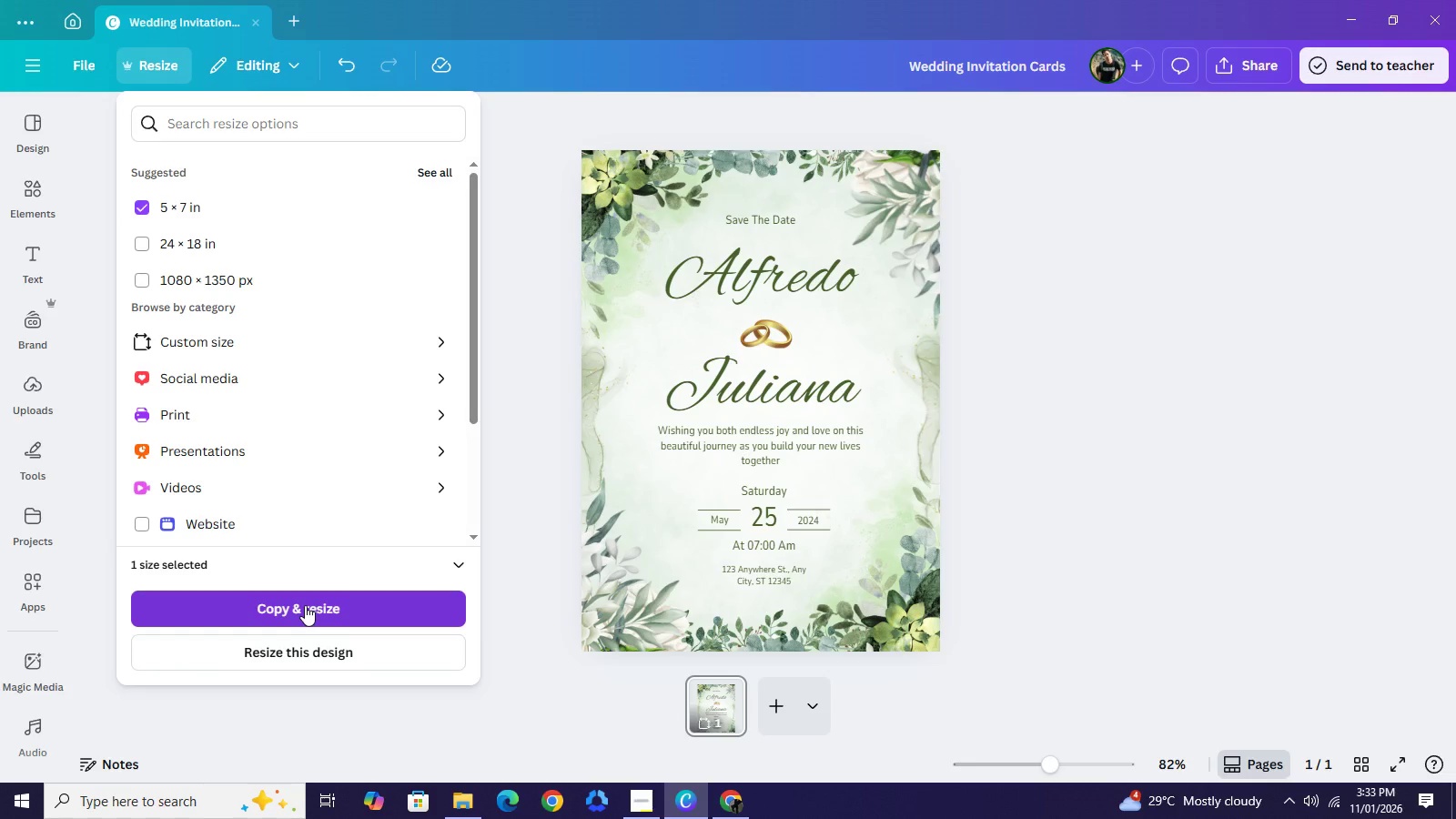 
left_click([309, 655])
 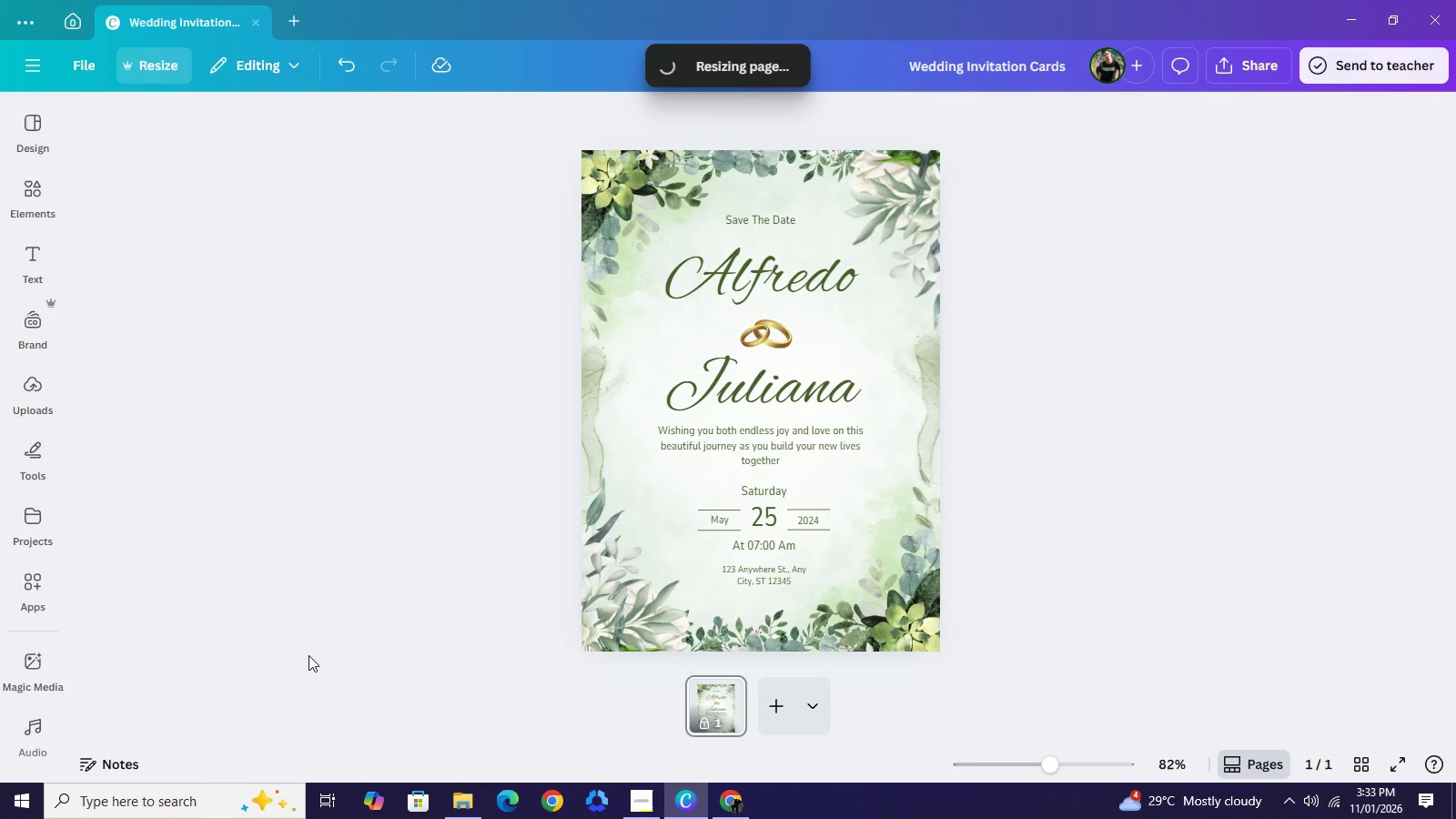 
wait(9.38)
 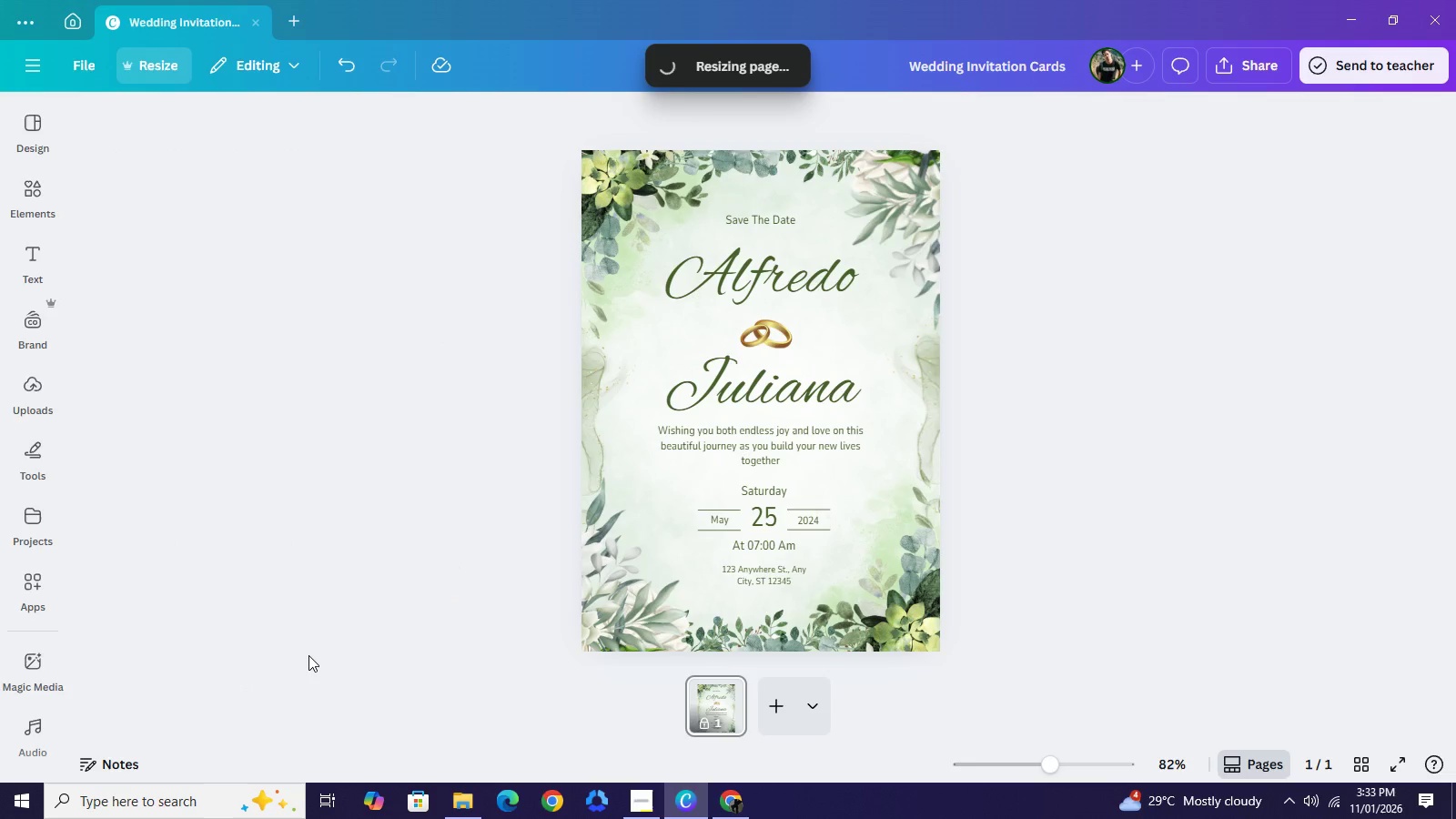 
left_click([622, 232])
 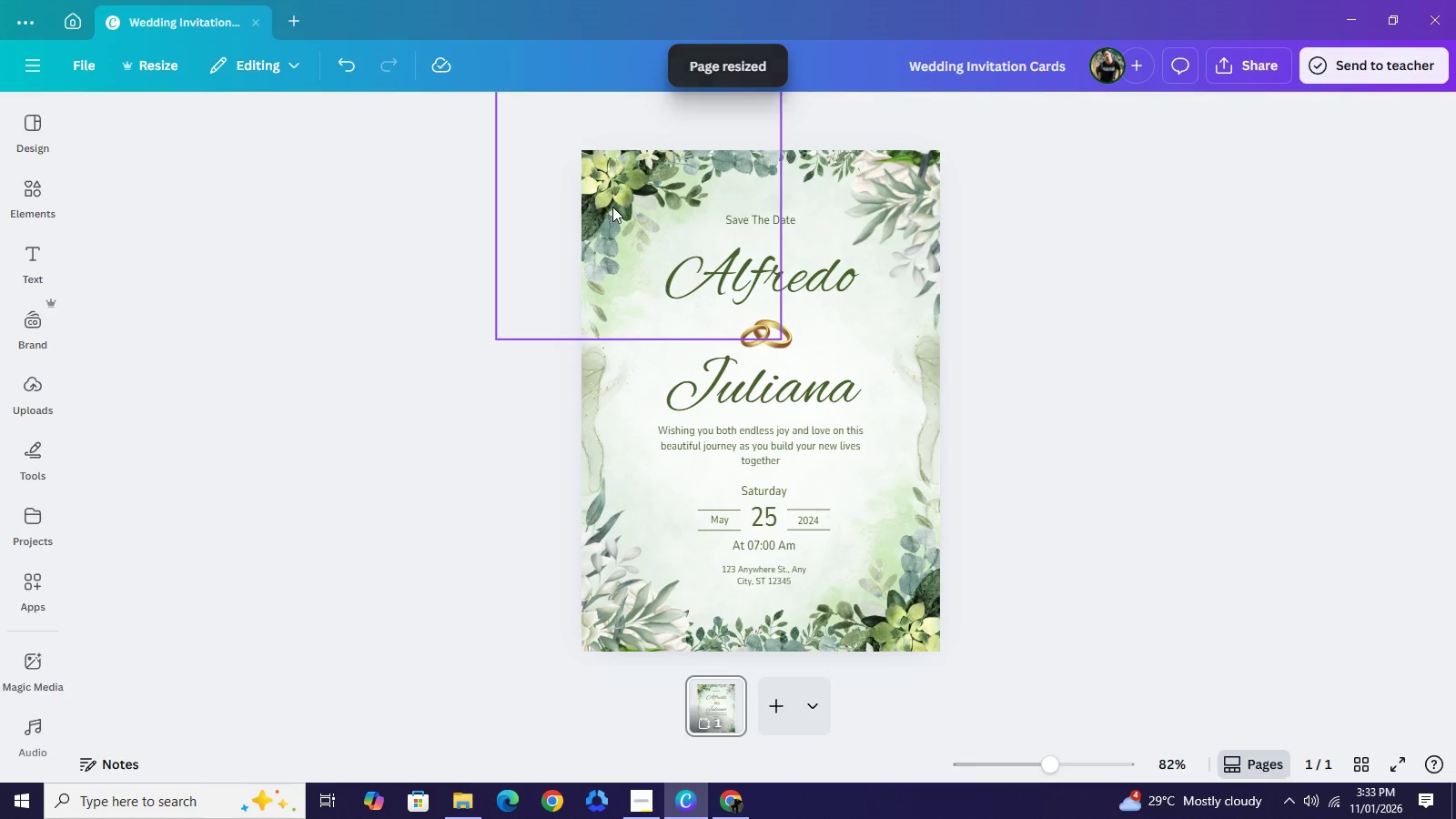 
left_click([612, 207])
 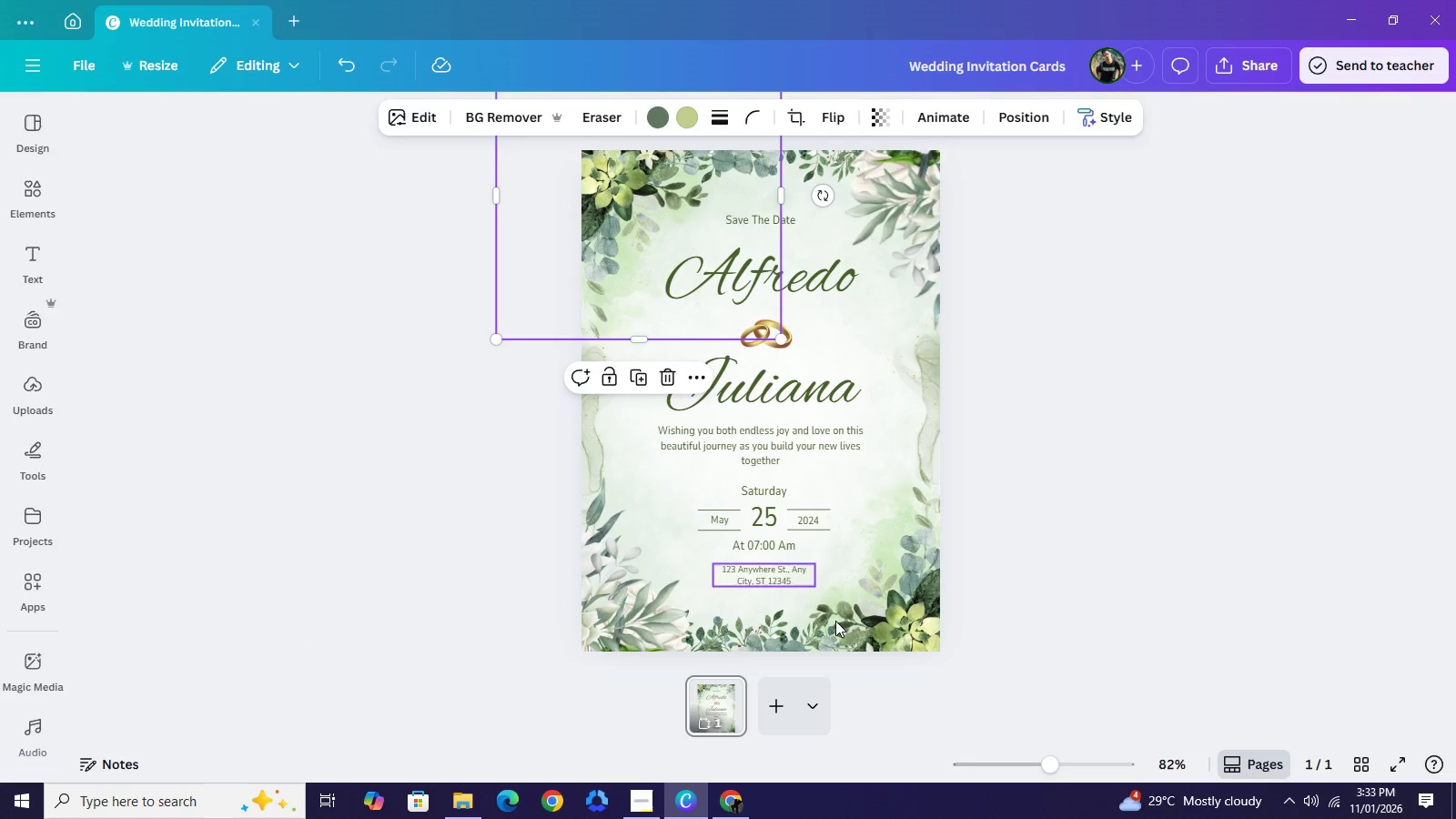 
scroll: coordinate [1131, 512], scroll_direction: down, amount: 9.0
 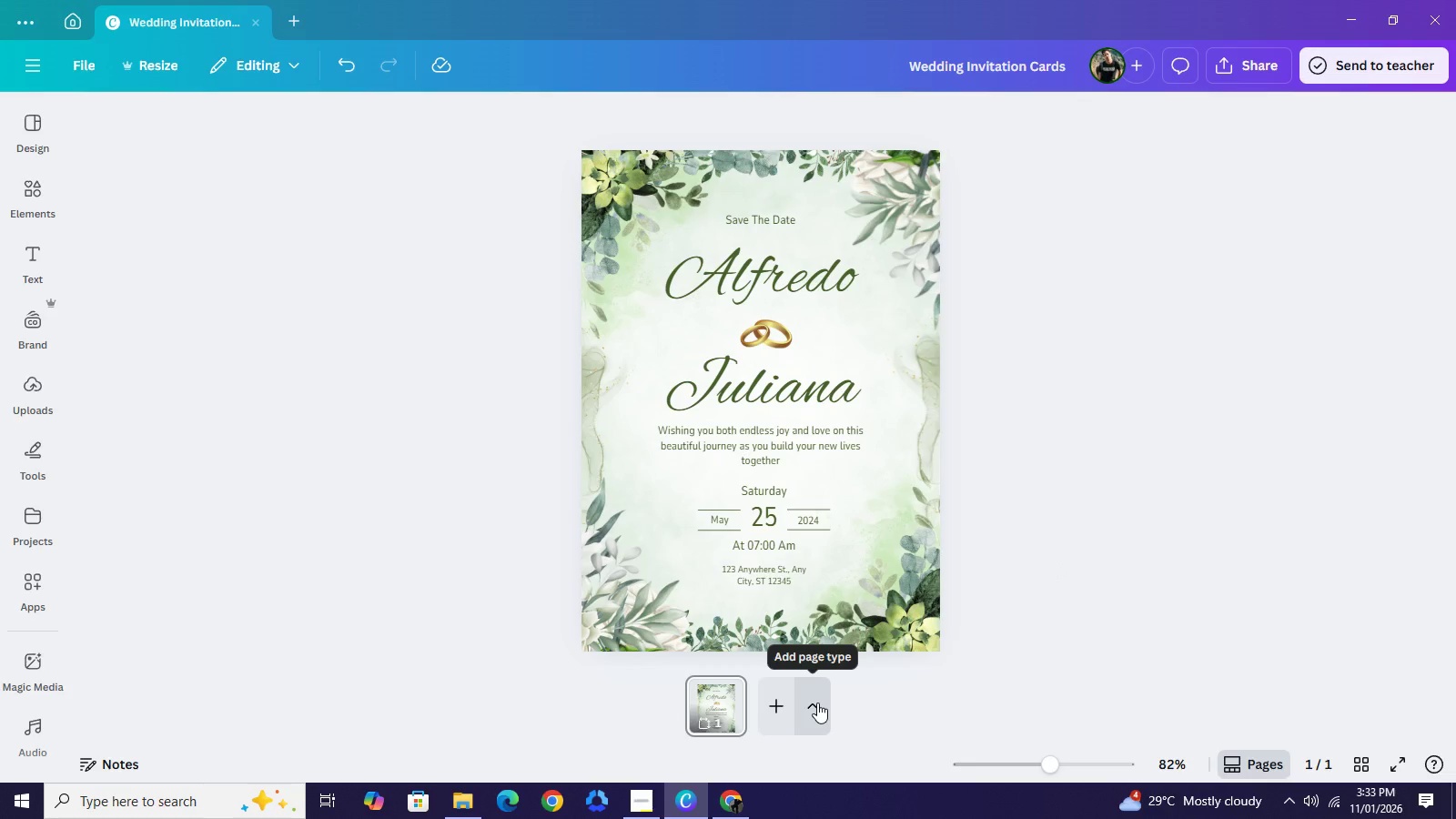 
left_click([804, 711])
 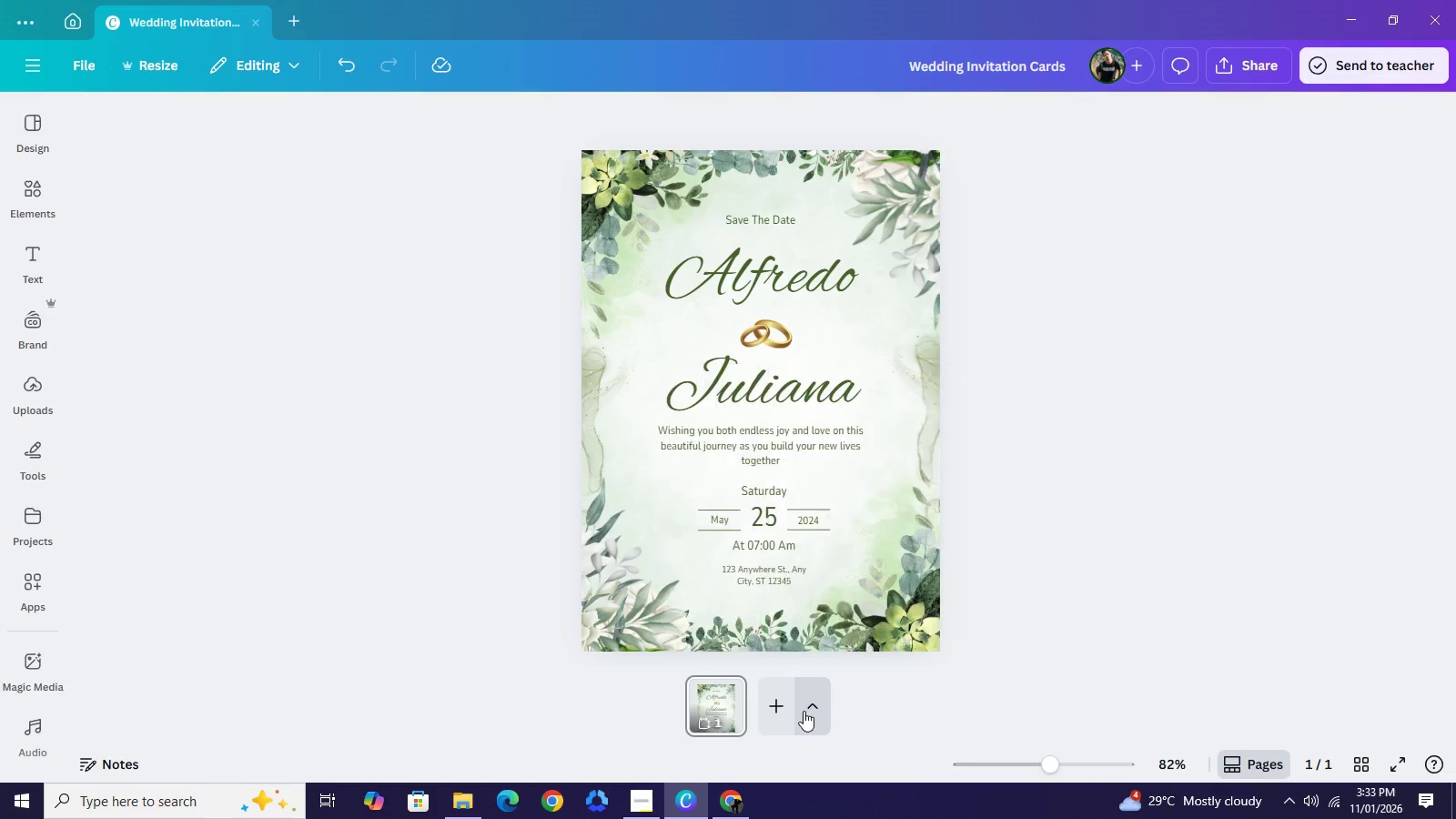 
left_click([804, 711])
 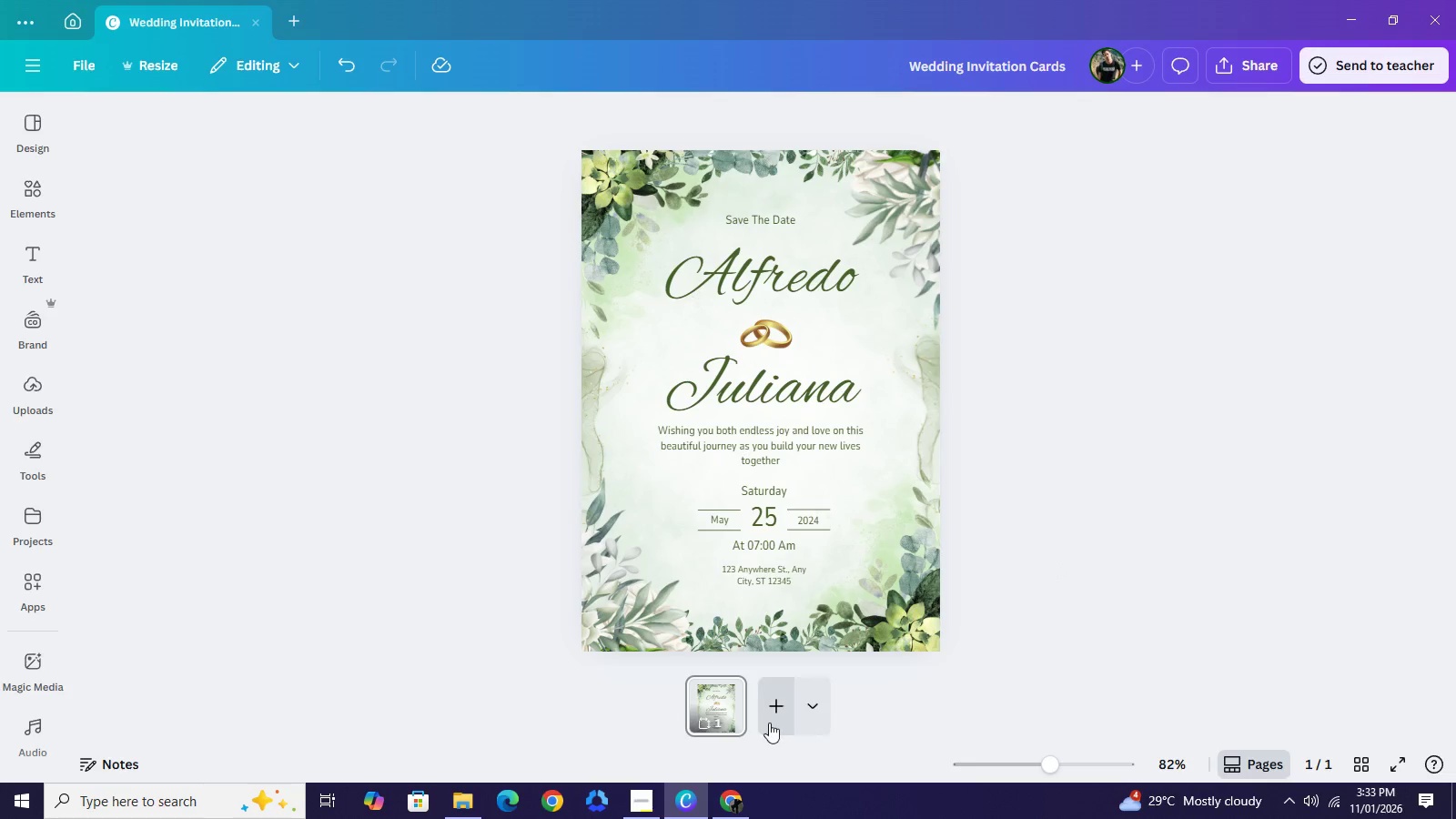 
left_click([769, 723])
 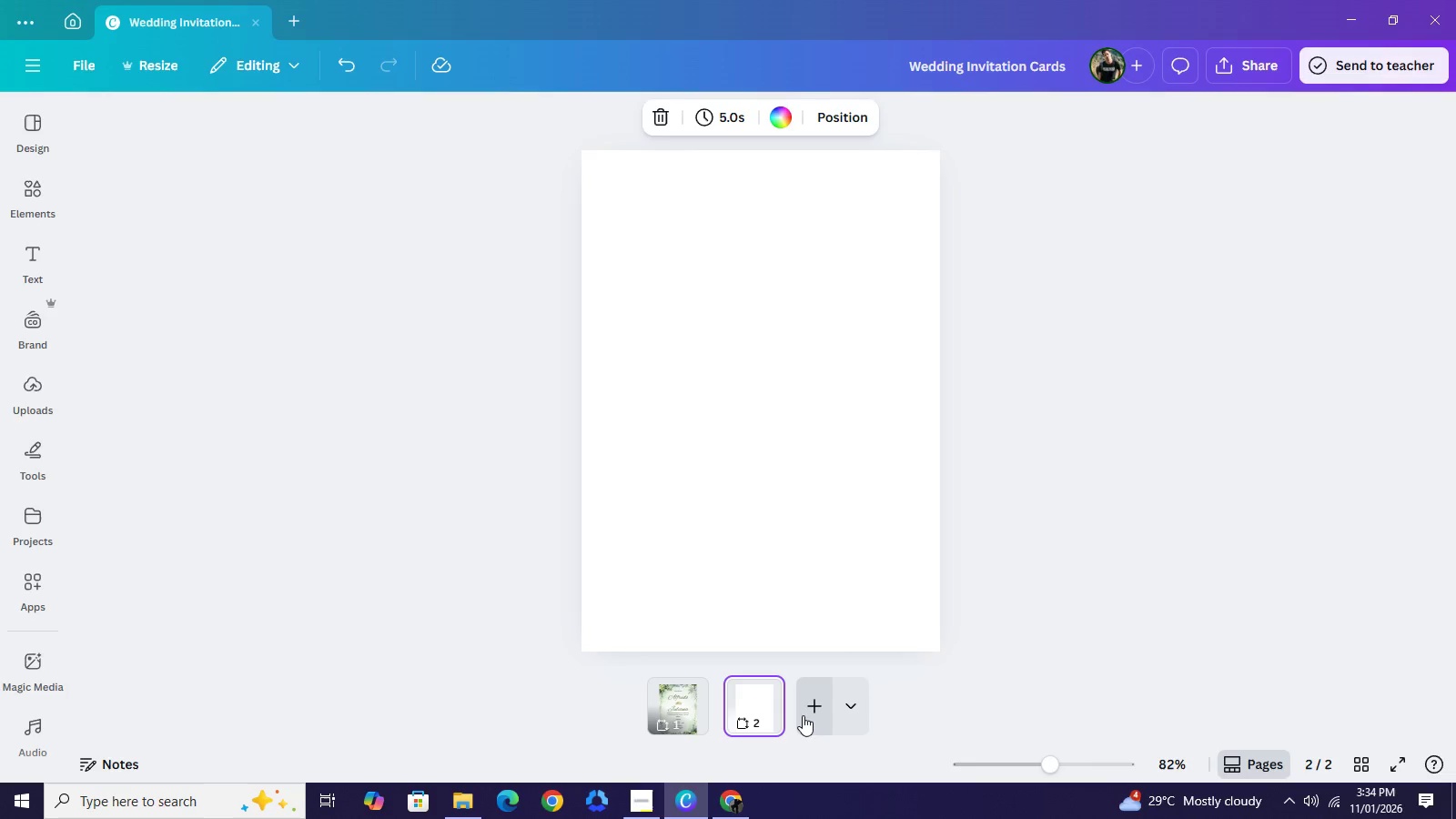 
left_click([803, 715])
 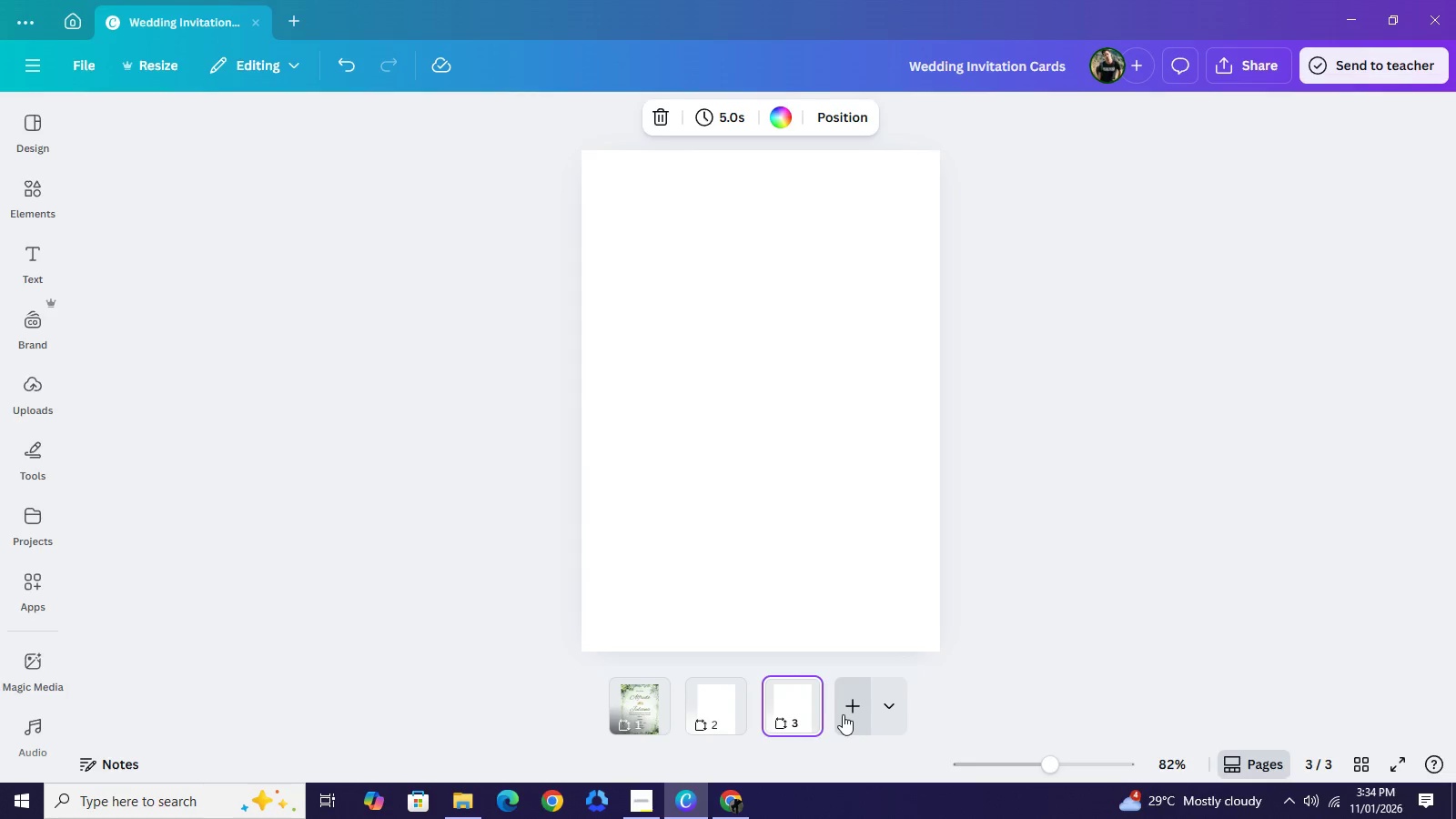 
left_click([844, 714])
 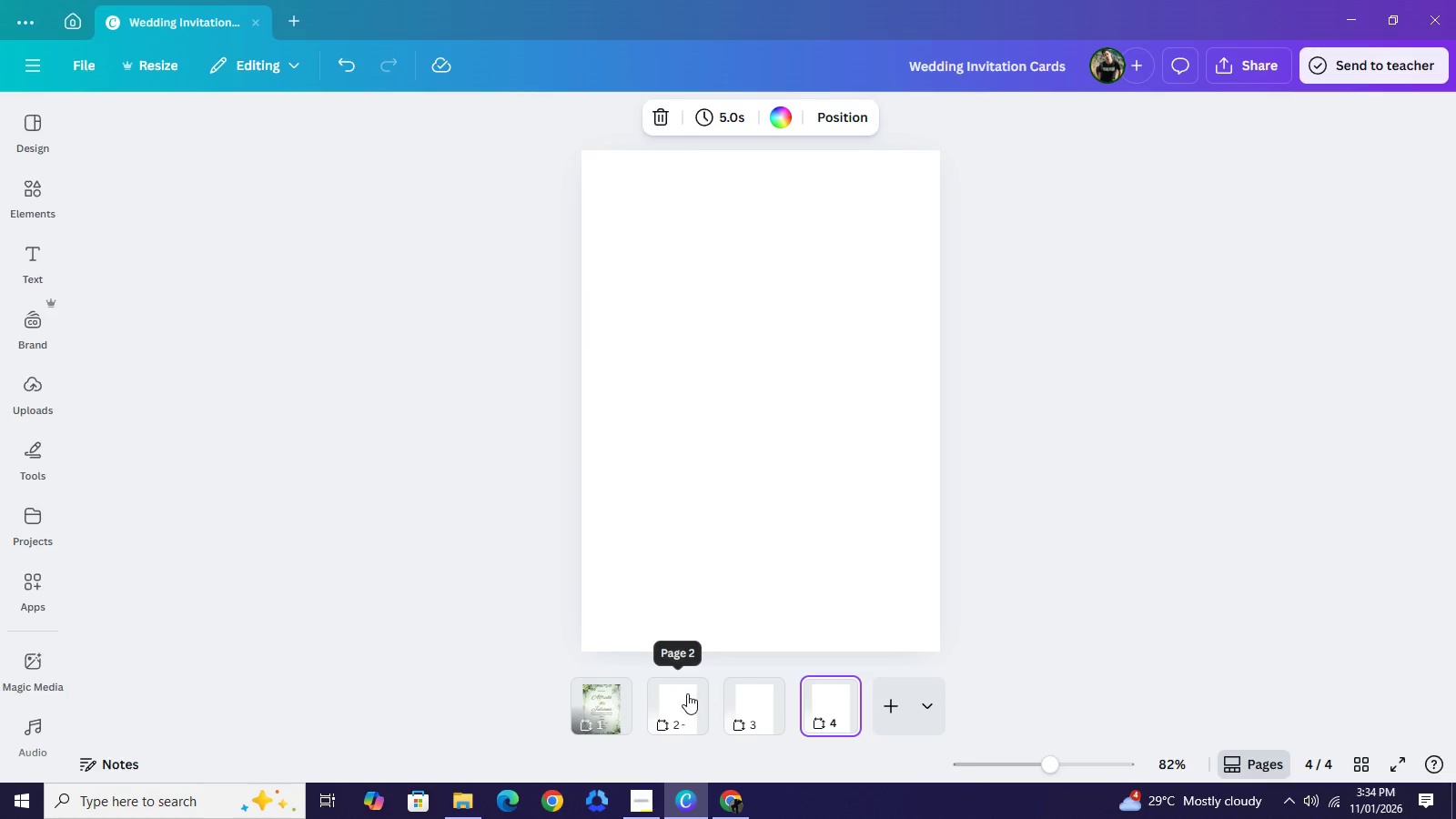 
left_click([687, 693])
 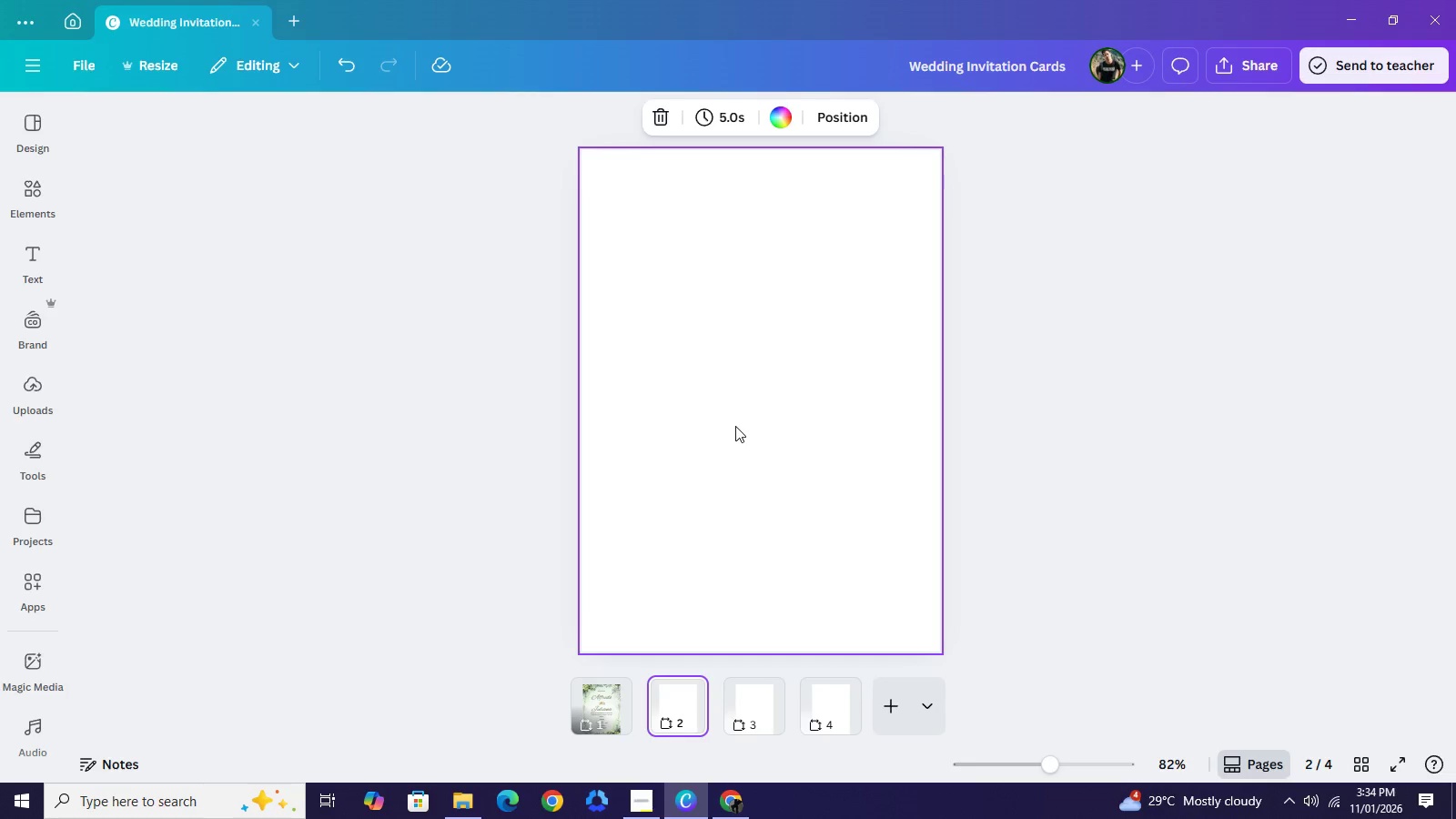 
left_click([735, 426])
 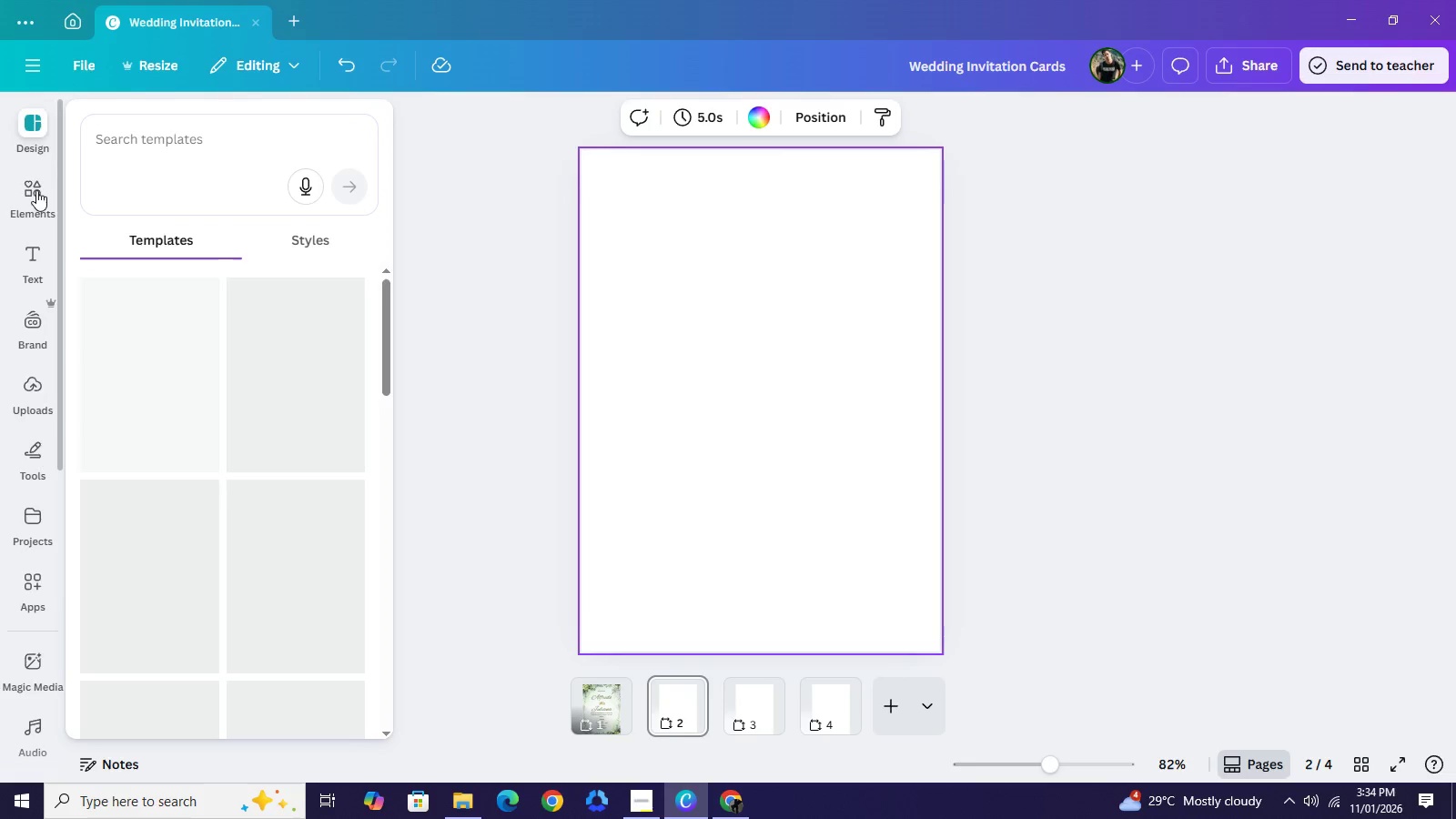 
left_click([36, 190])
 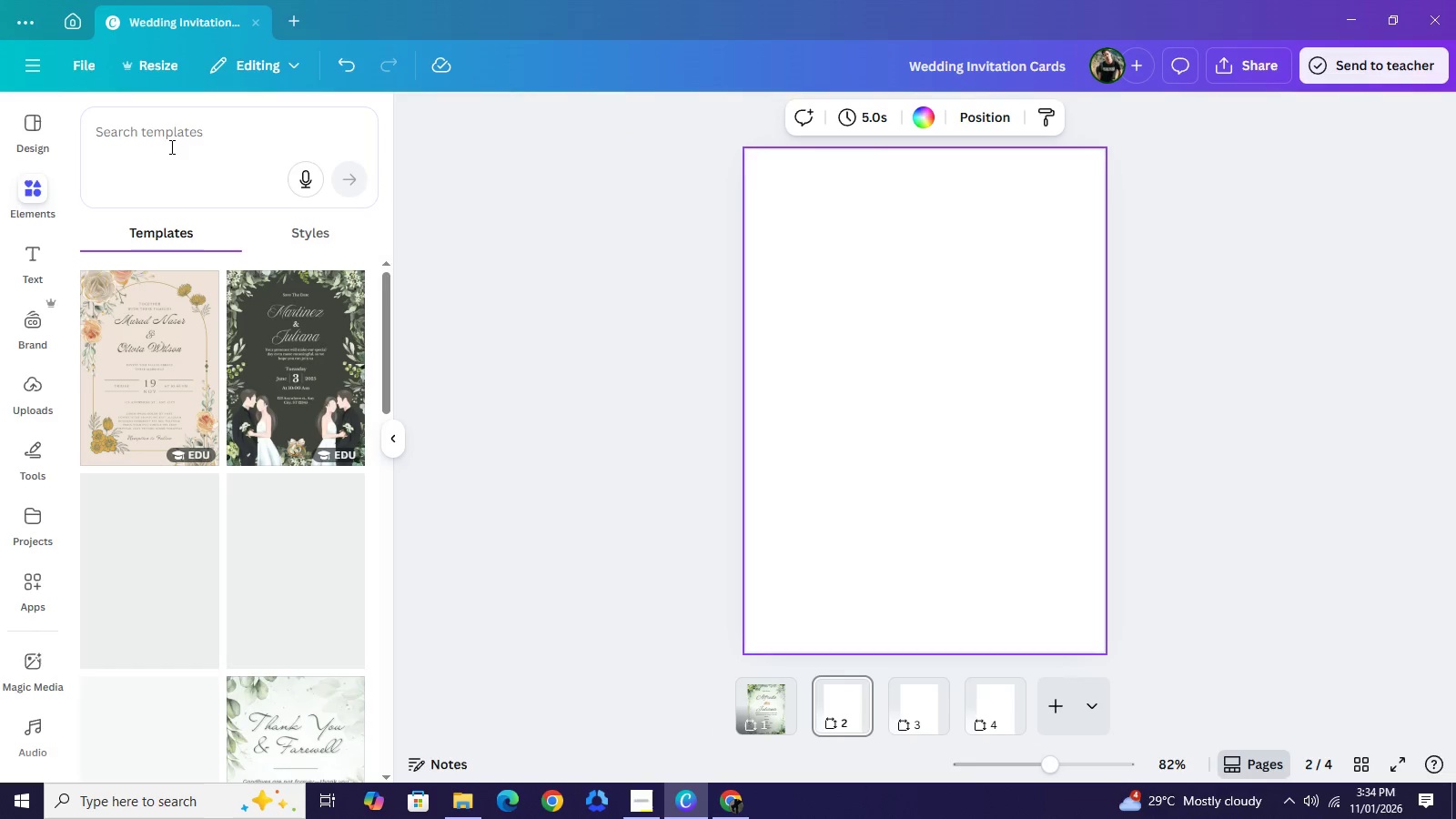 
left_click([170, 147])
 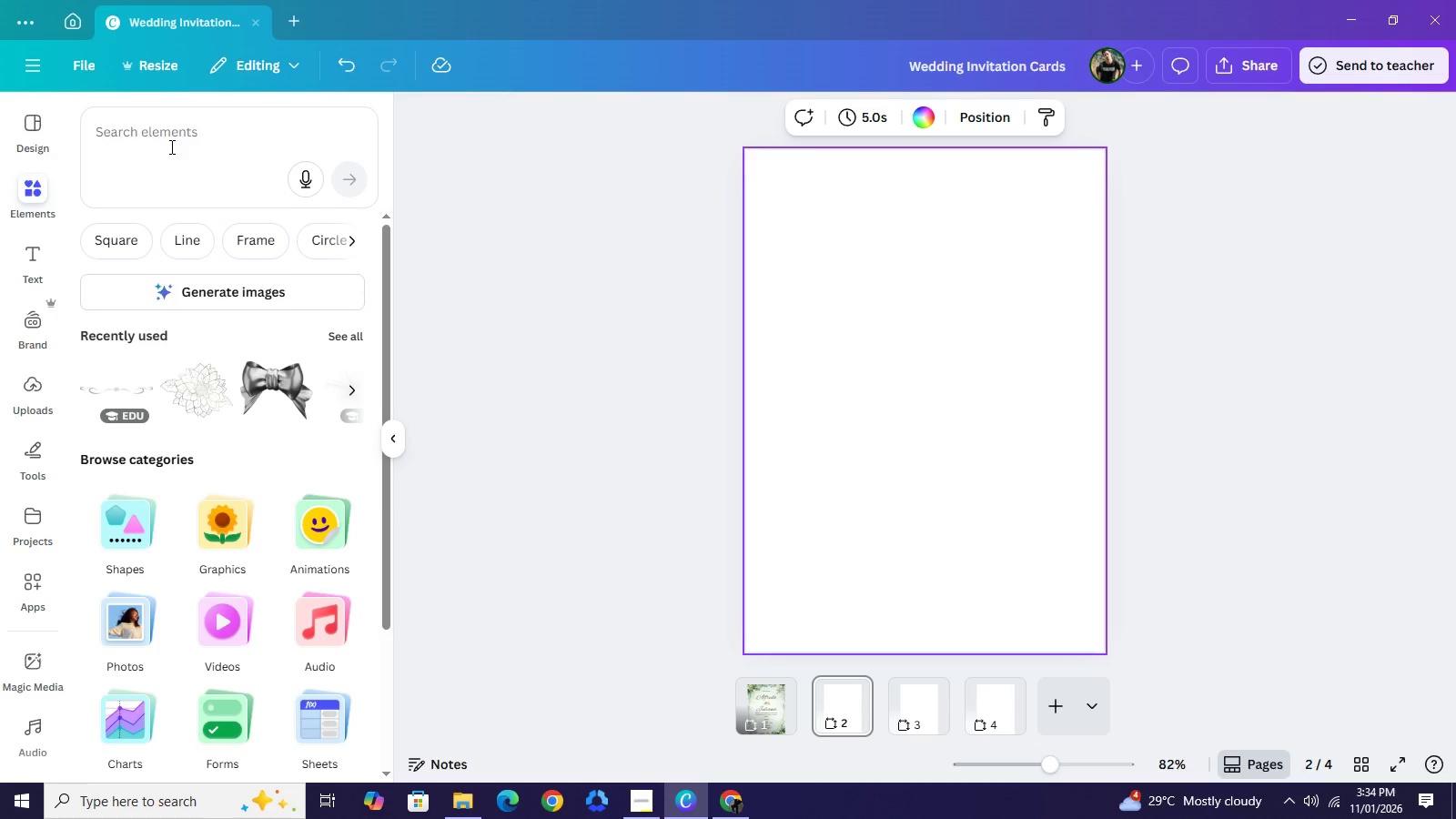 
wait(9.5)
 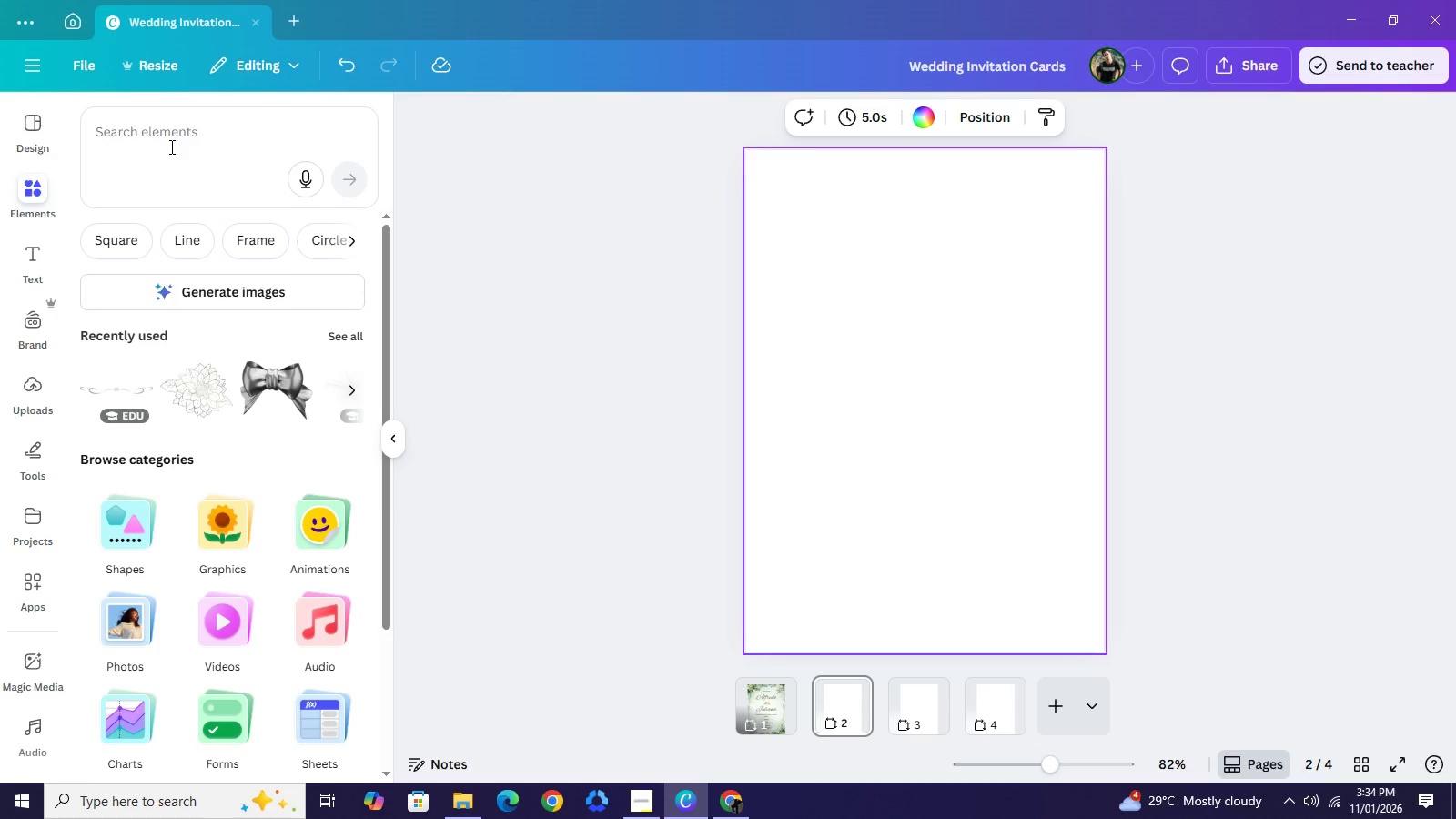 
left_click([170, 147])
 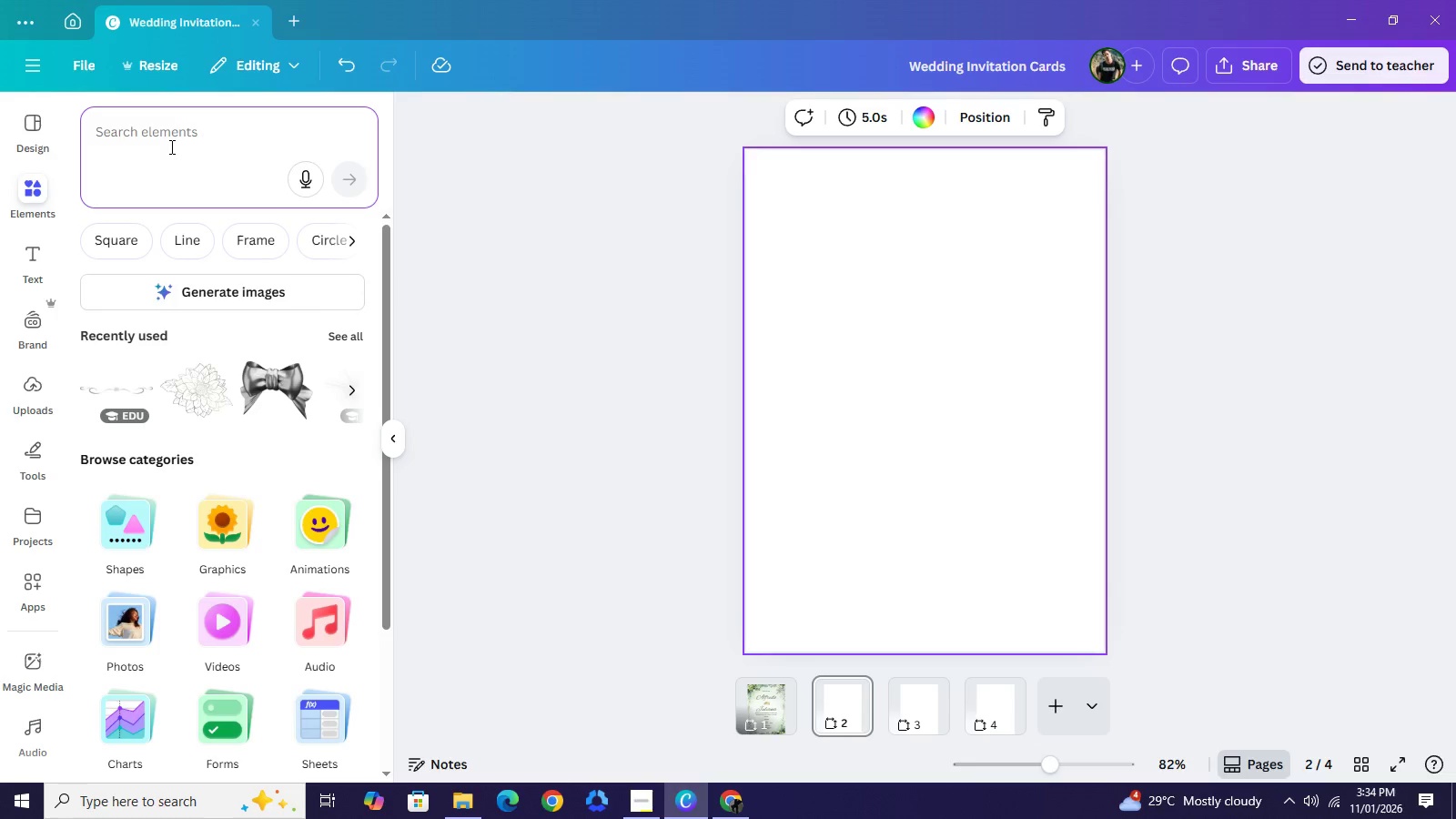 
type(slee, industrial)
 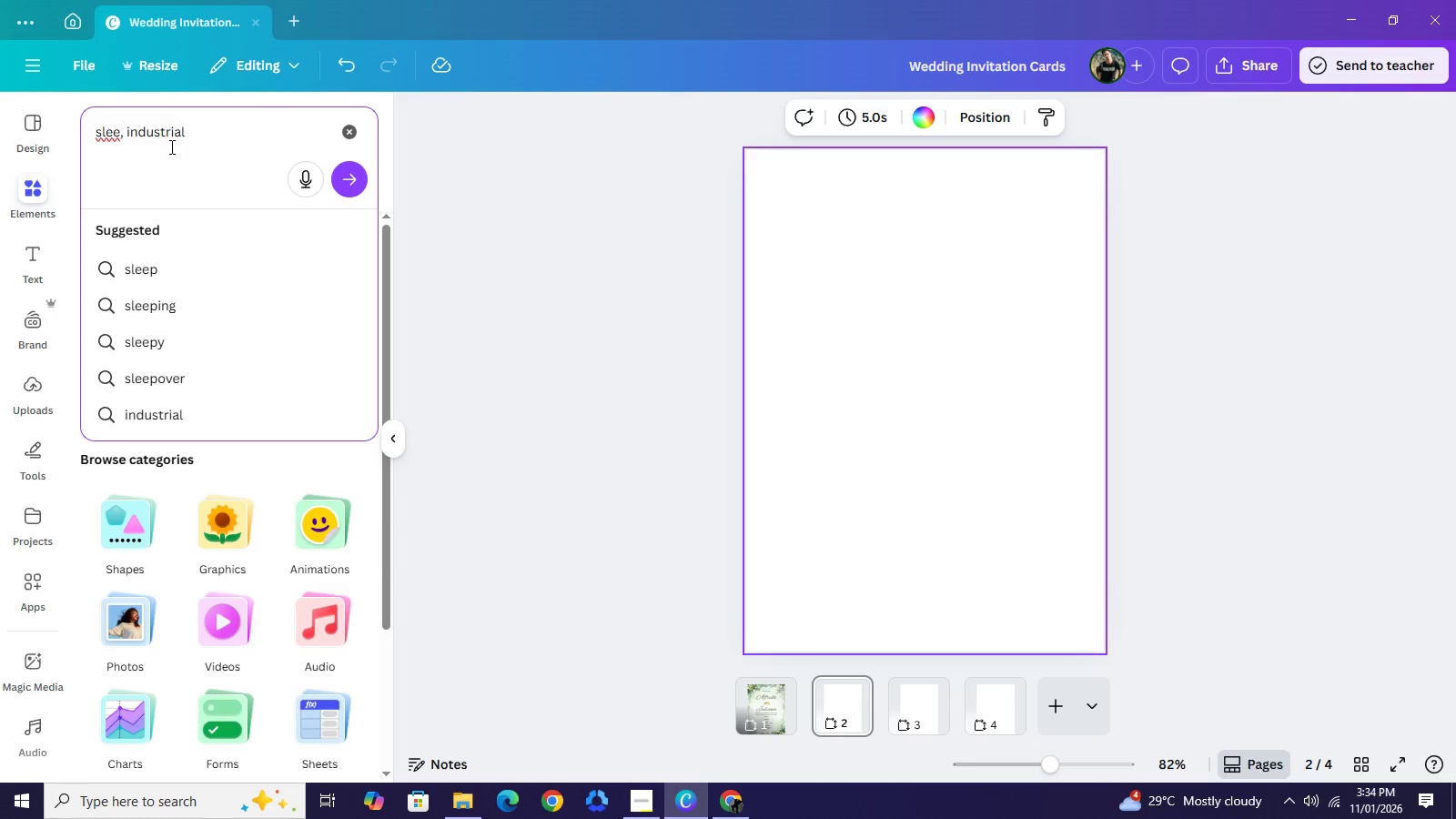 
key(ArrowLeft)
 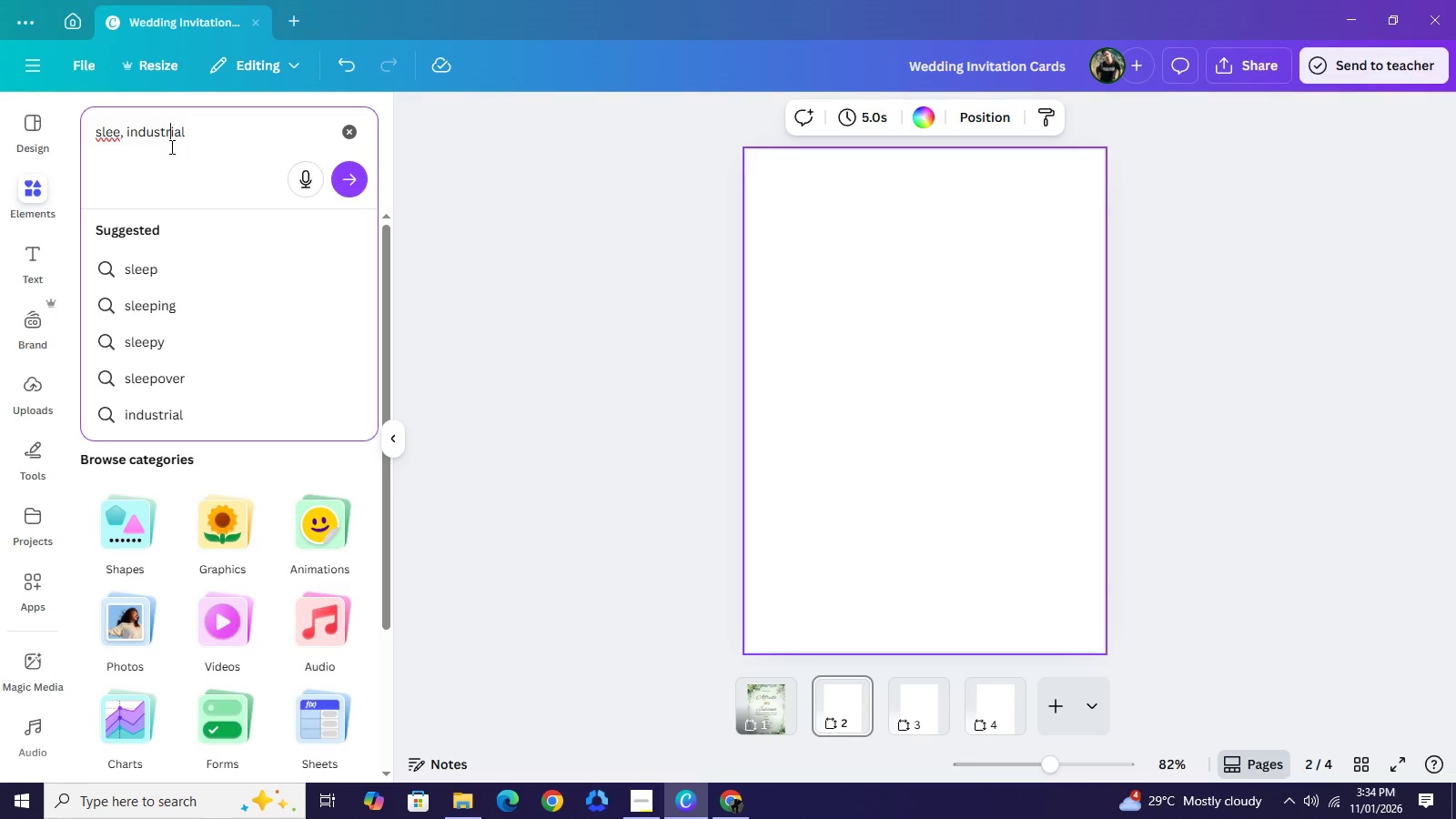 
key(ArrowLeft)
 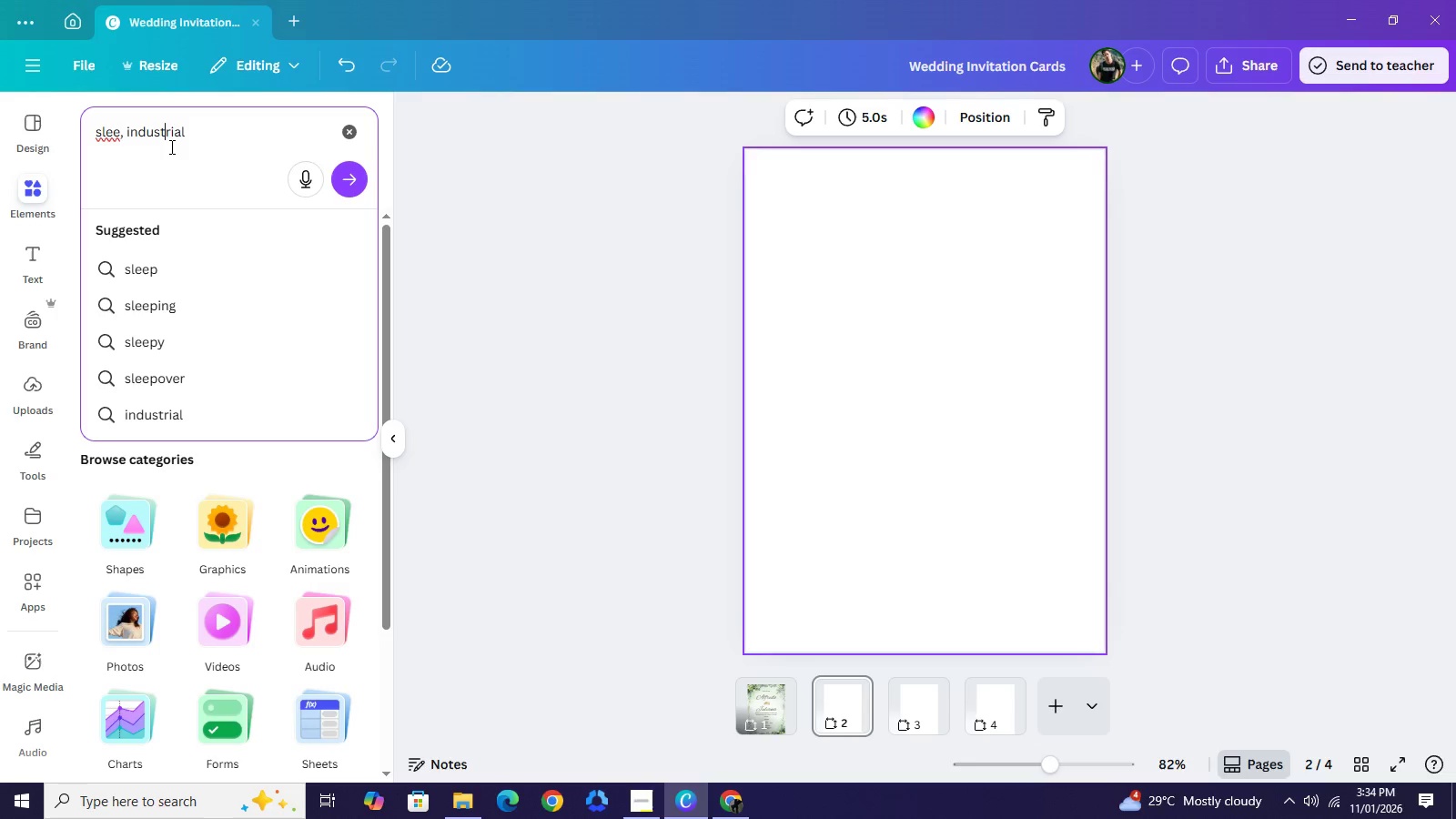 
key(ArrowLeft)
 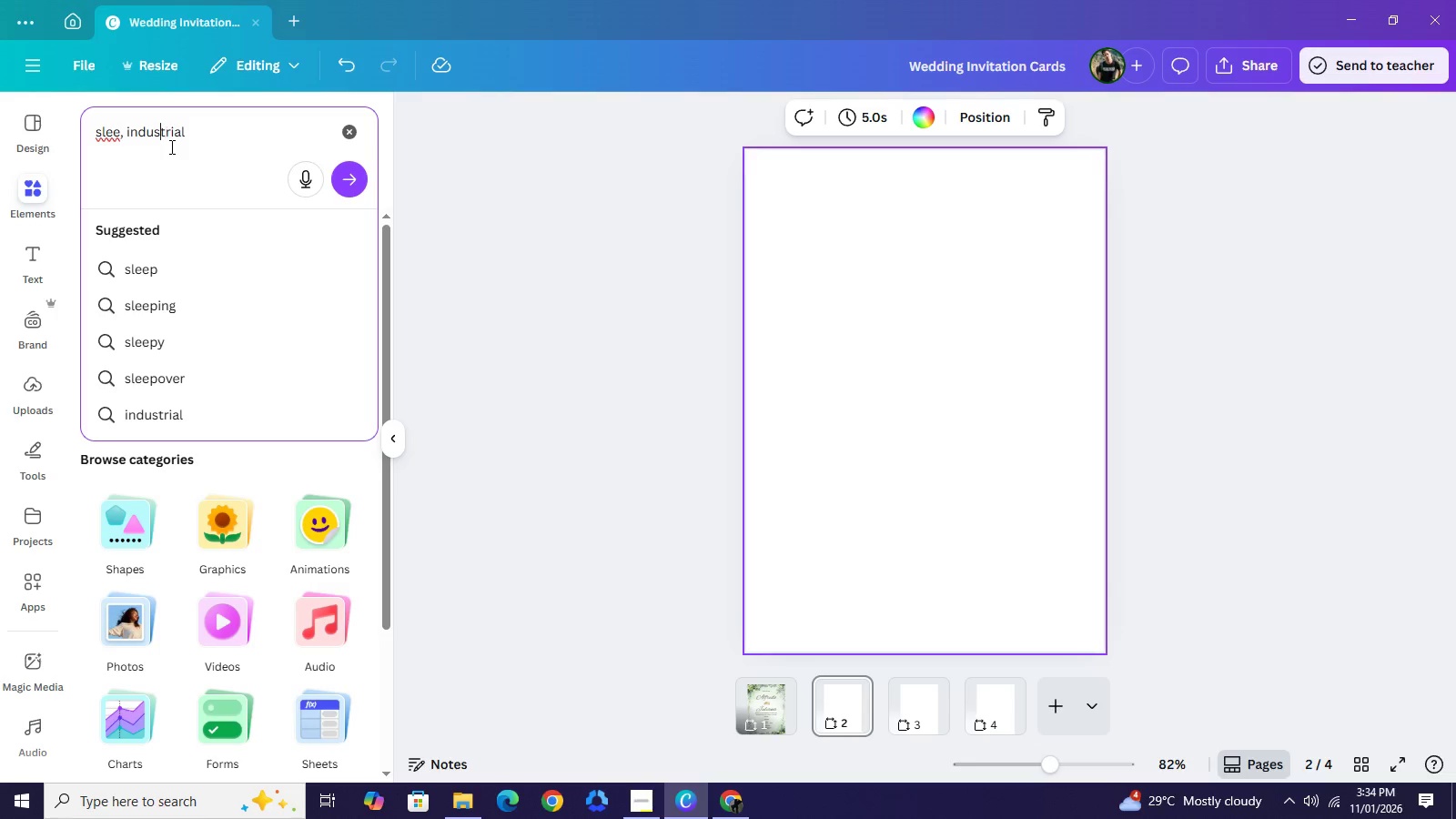 
key(ArrowLeft)
 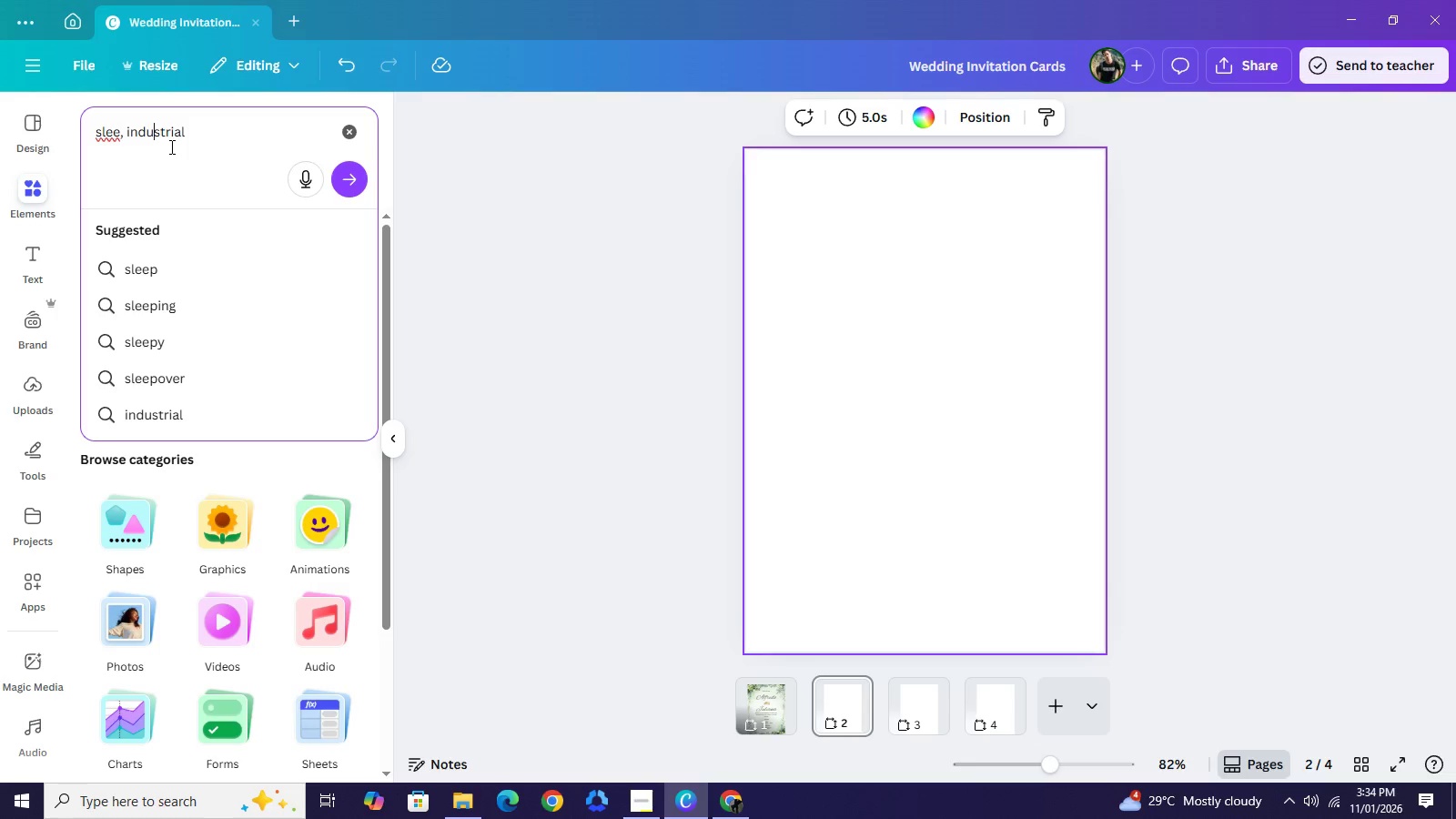 
key(ArrowLeft)
 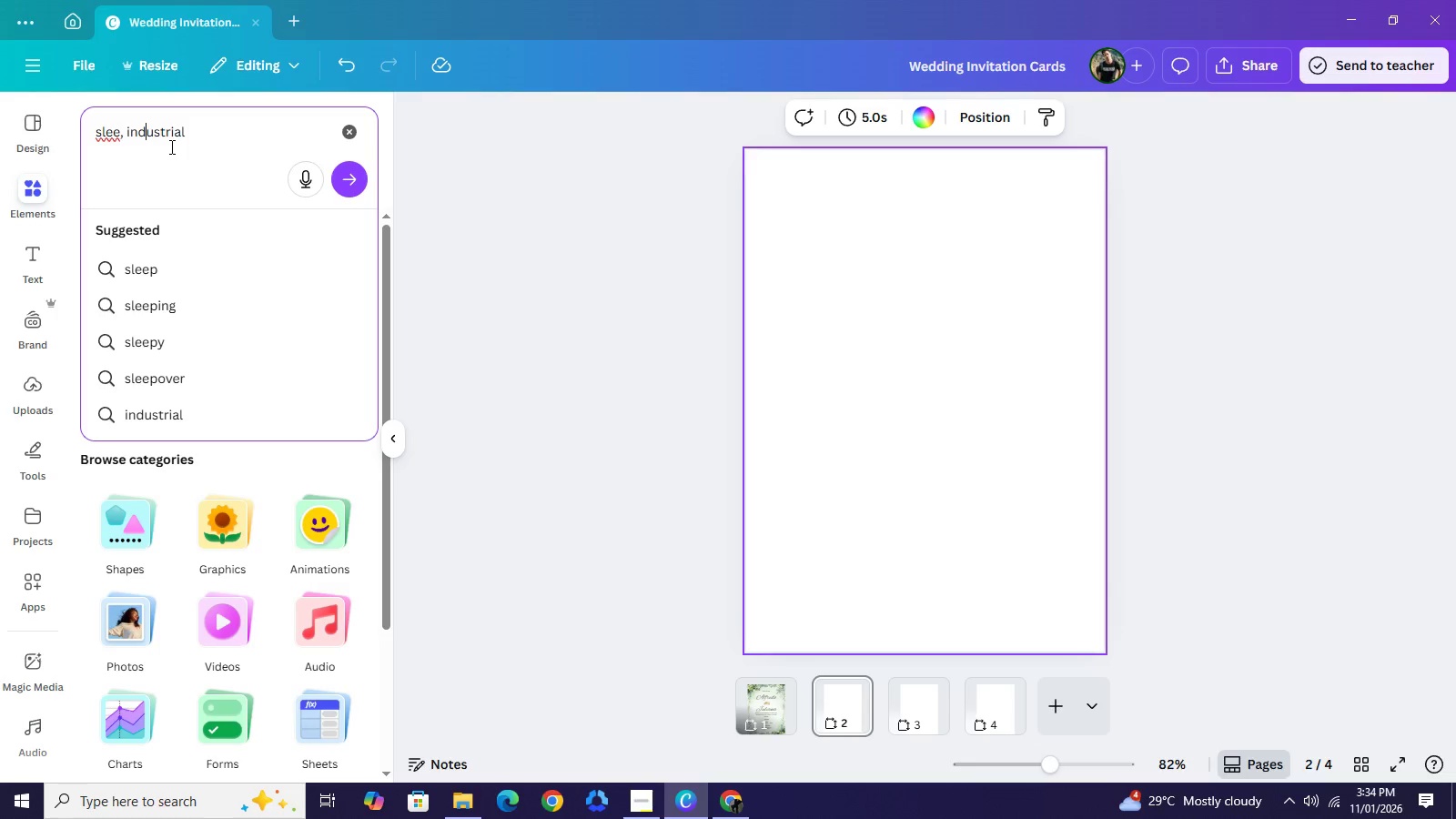 
key(ArrowLeft)
 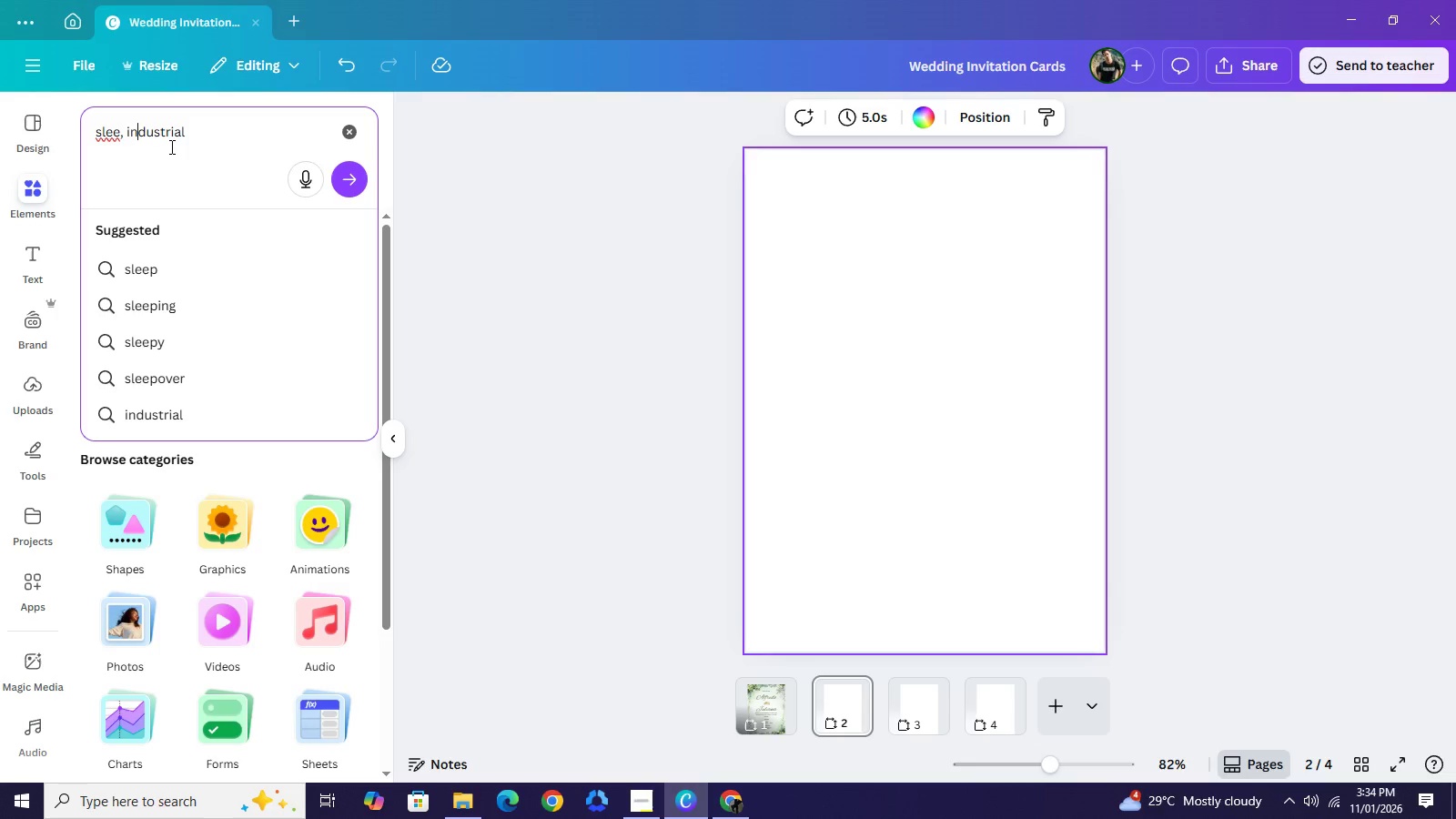 
key(ArrowLeft)
 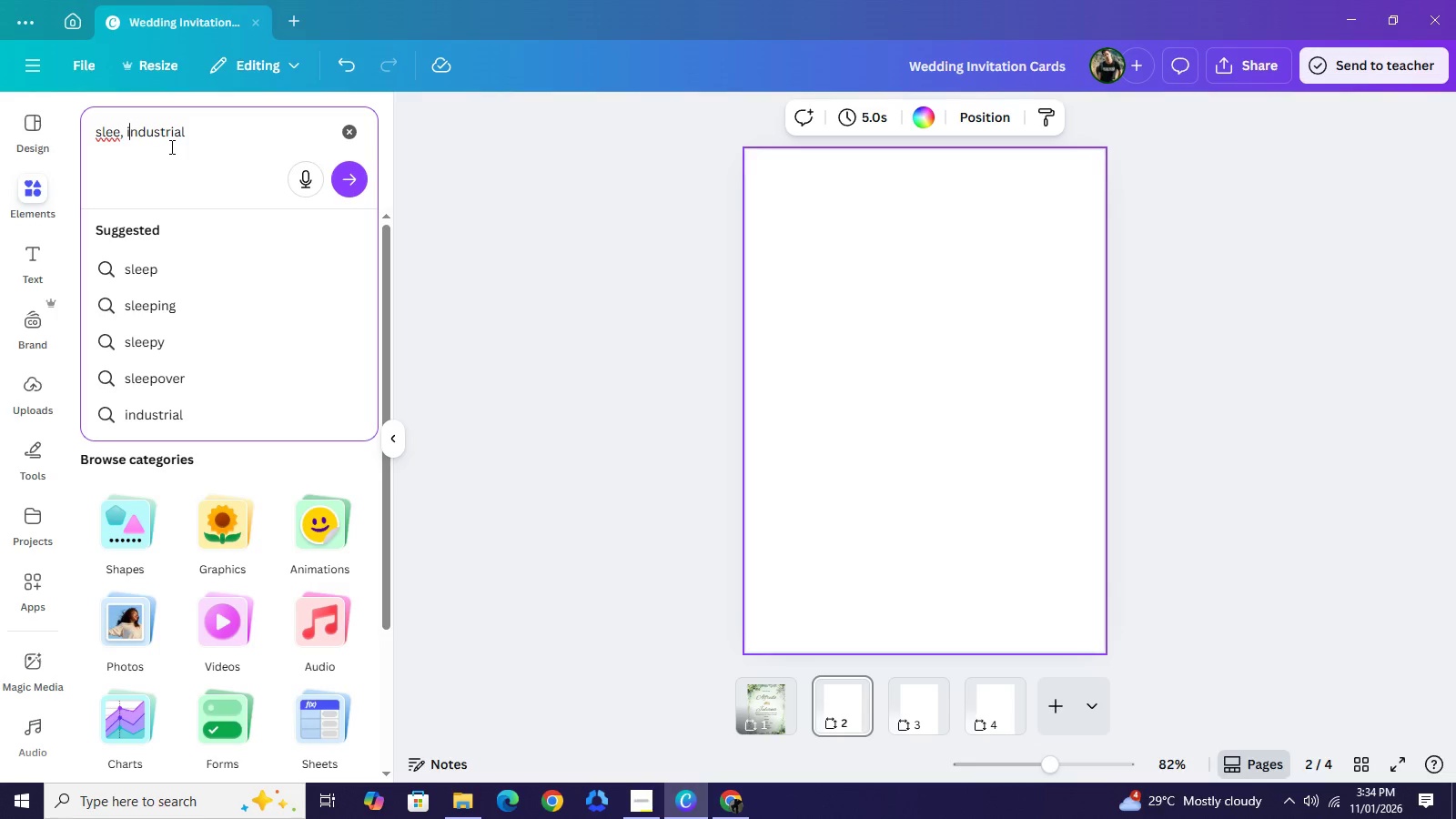 
key(ArrowLeft)
 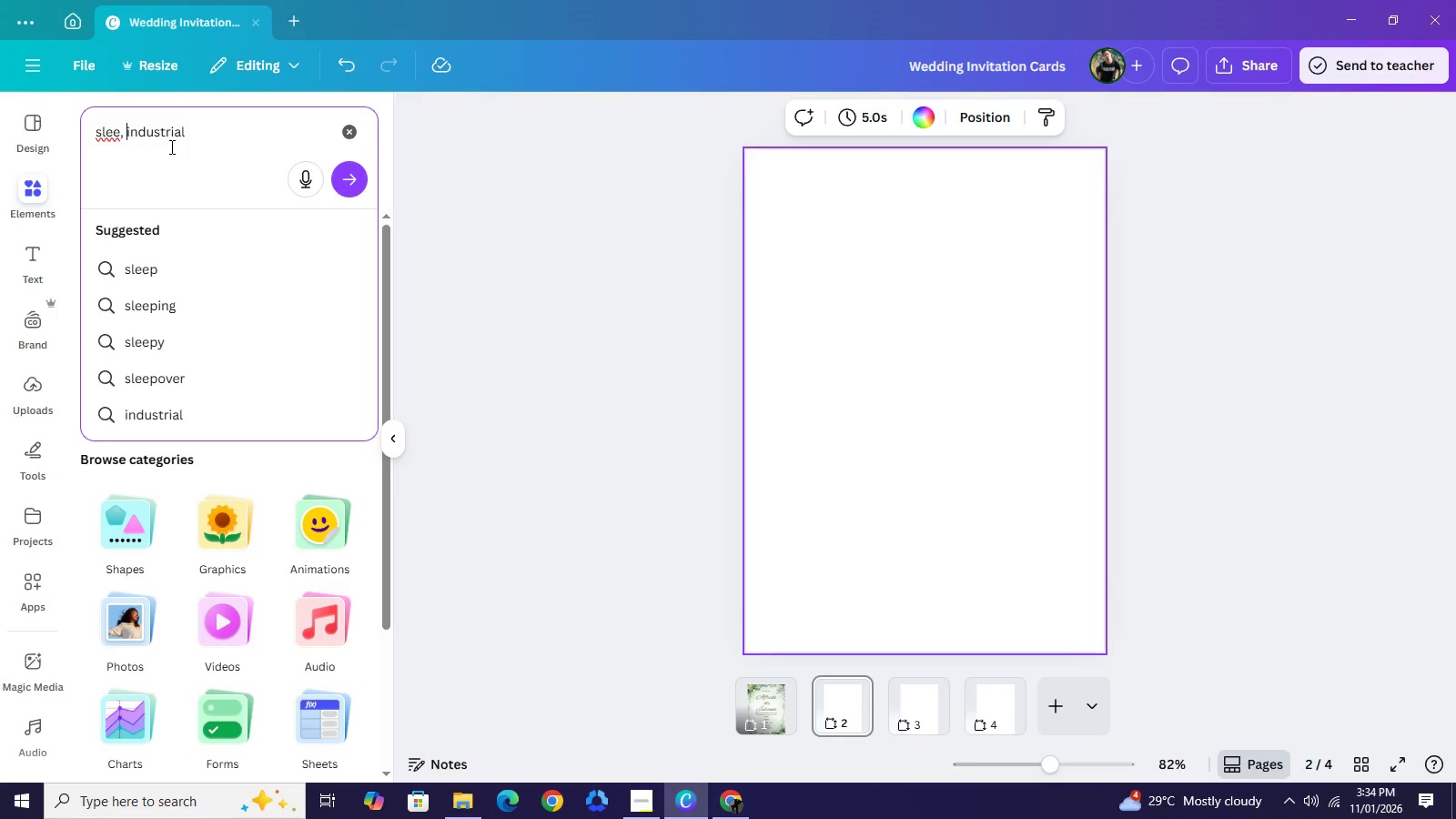 
key(ArrowLeft)
 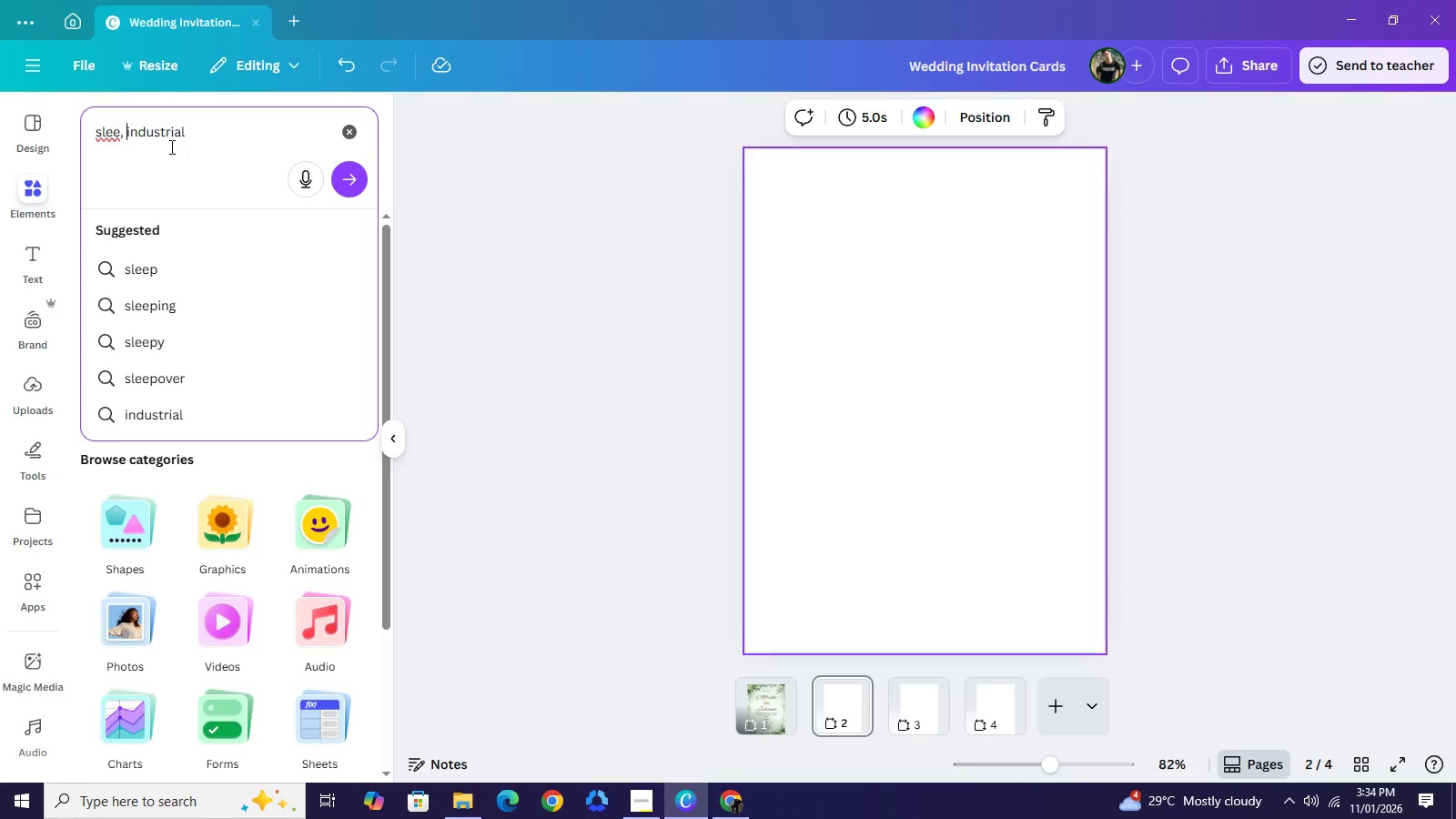 
key(ArrowLeft)
 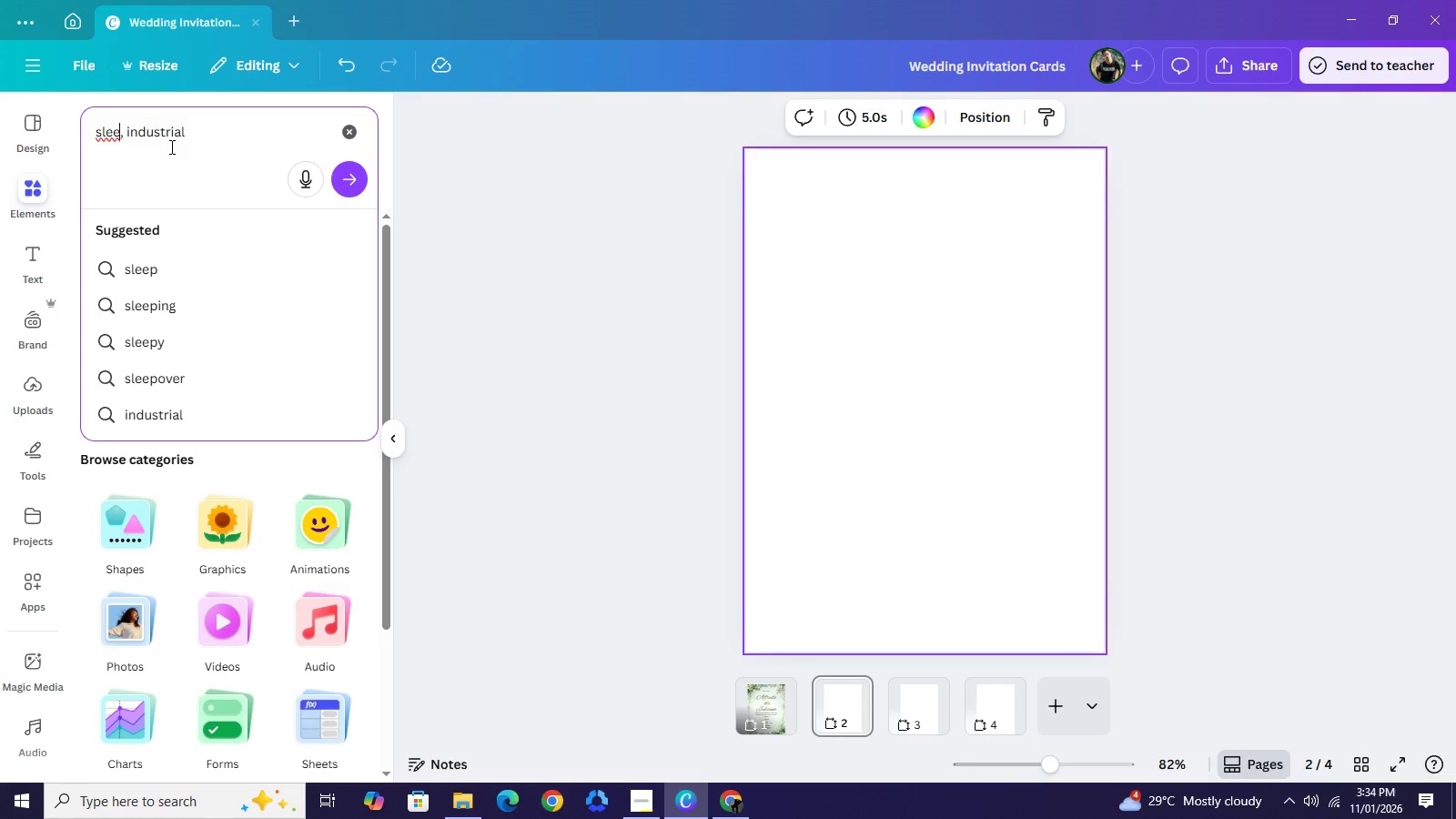 
key(ArrowLeft)
 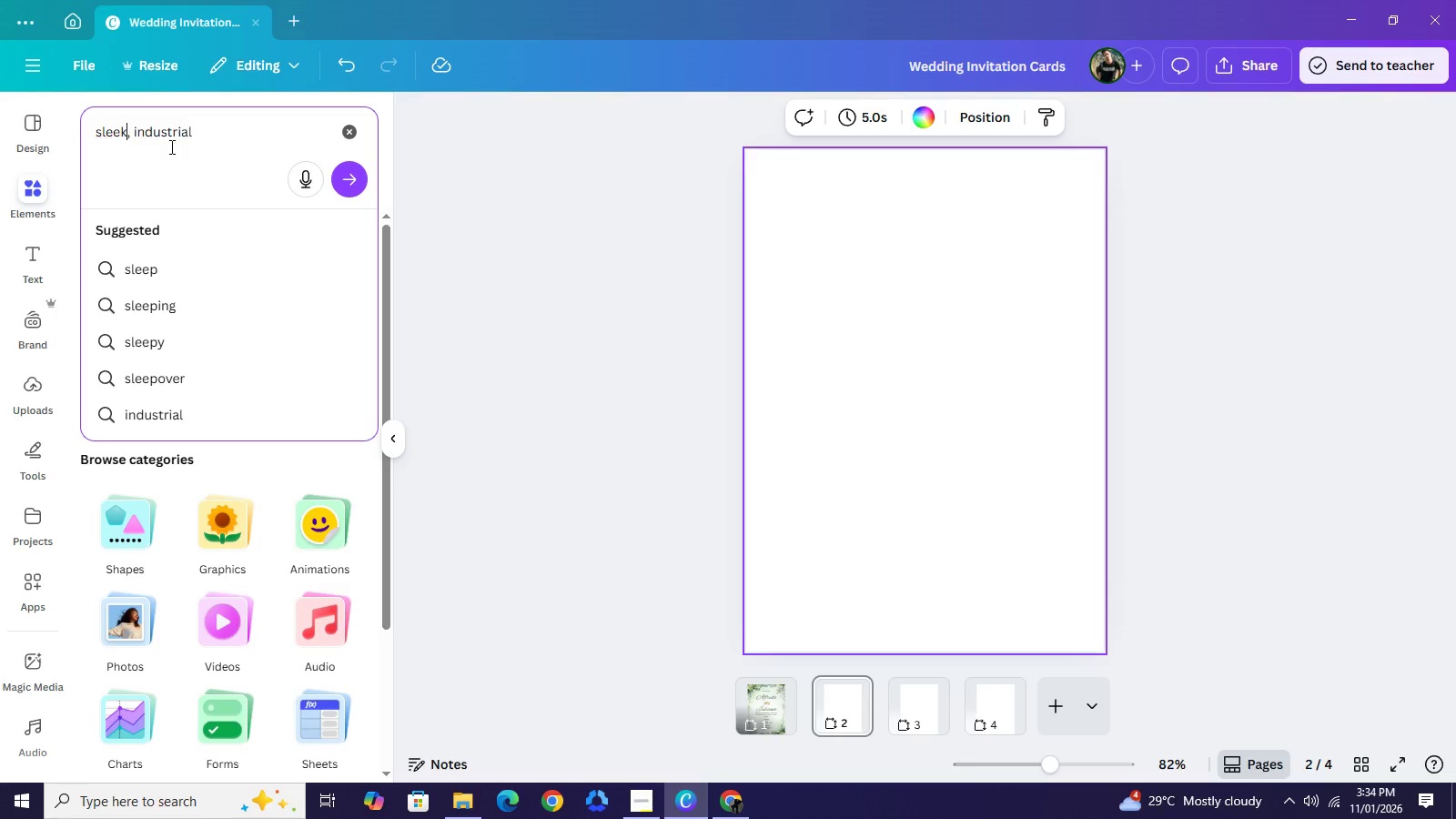 
key(ArrowLeft)
 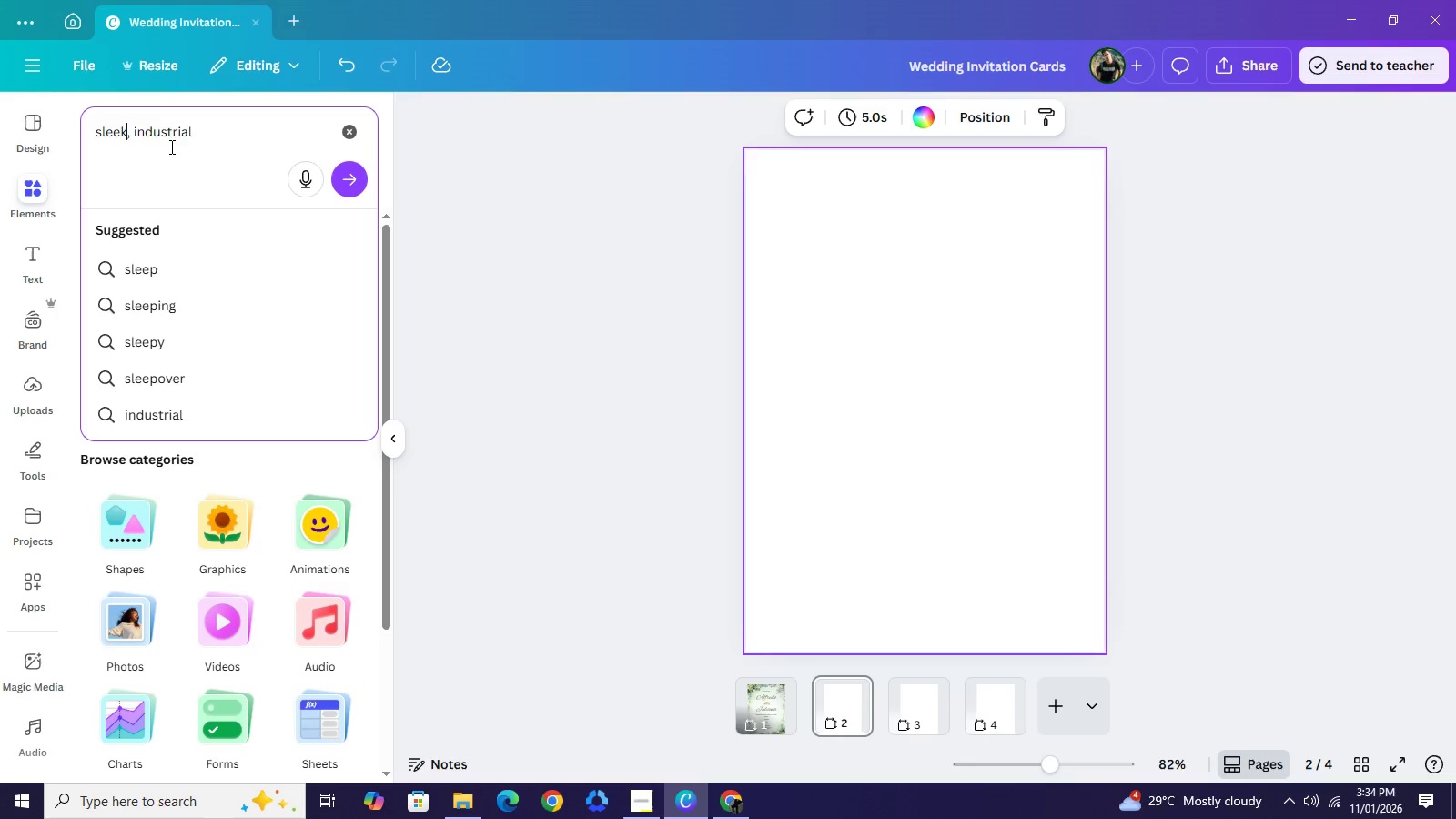 
key(K)
 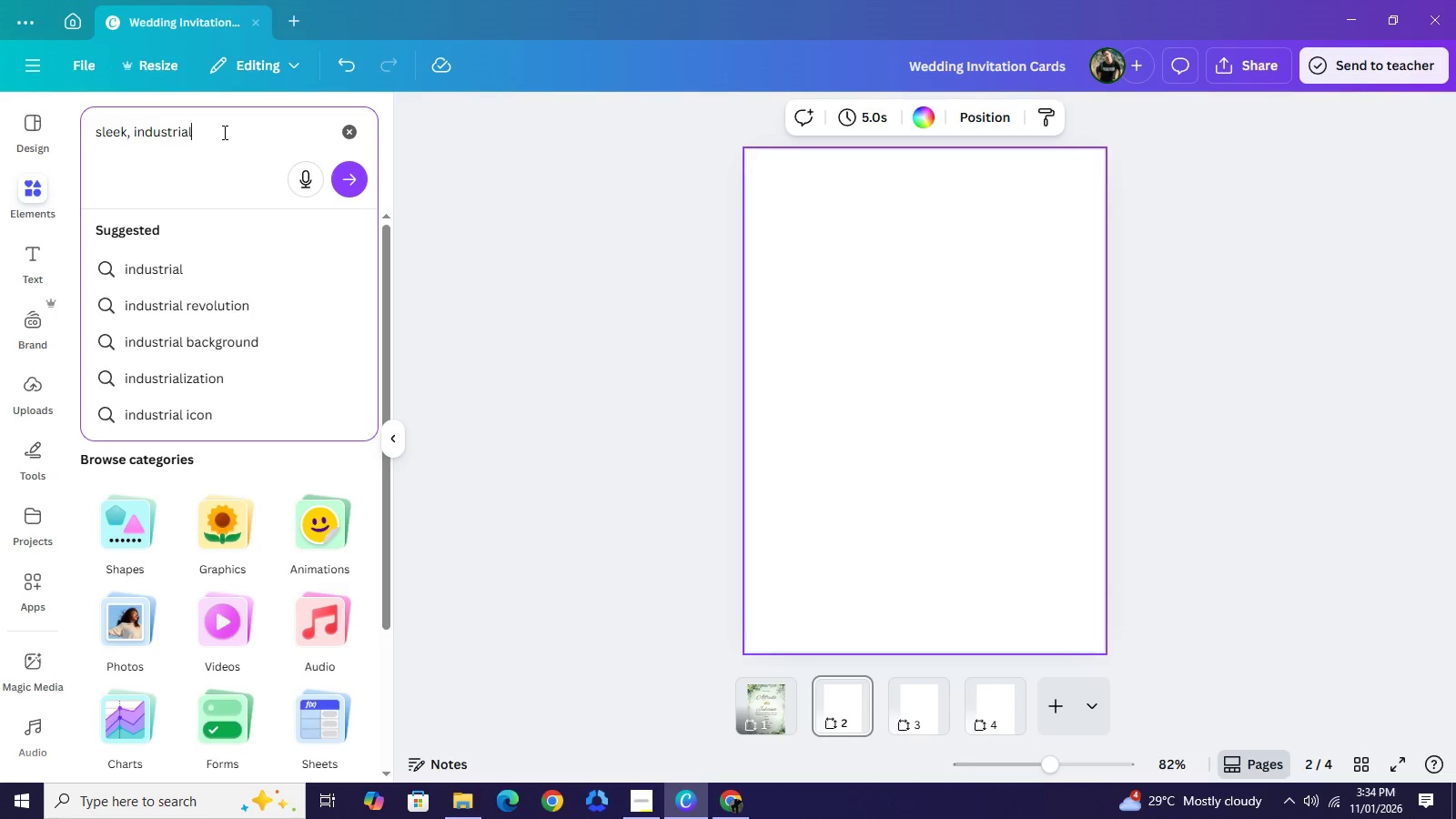 
left_click([223, 132])
 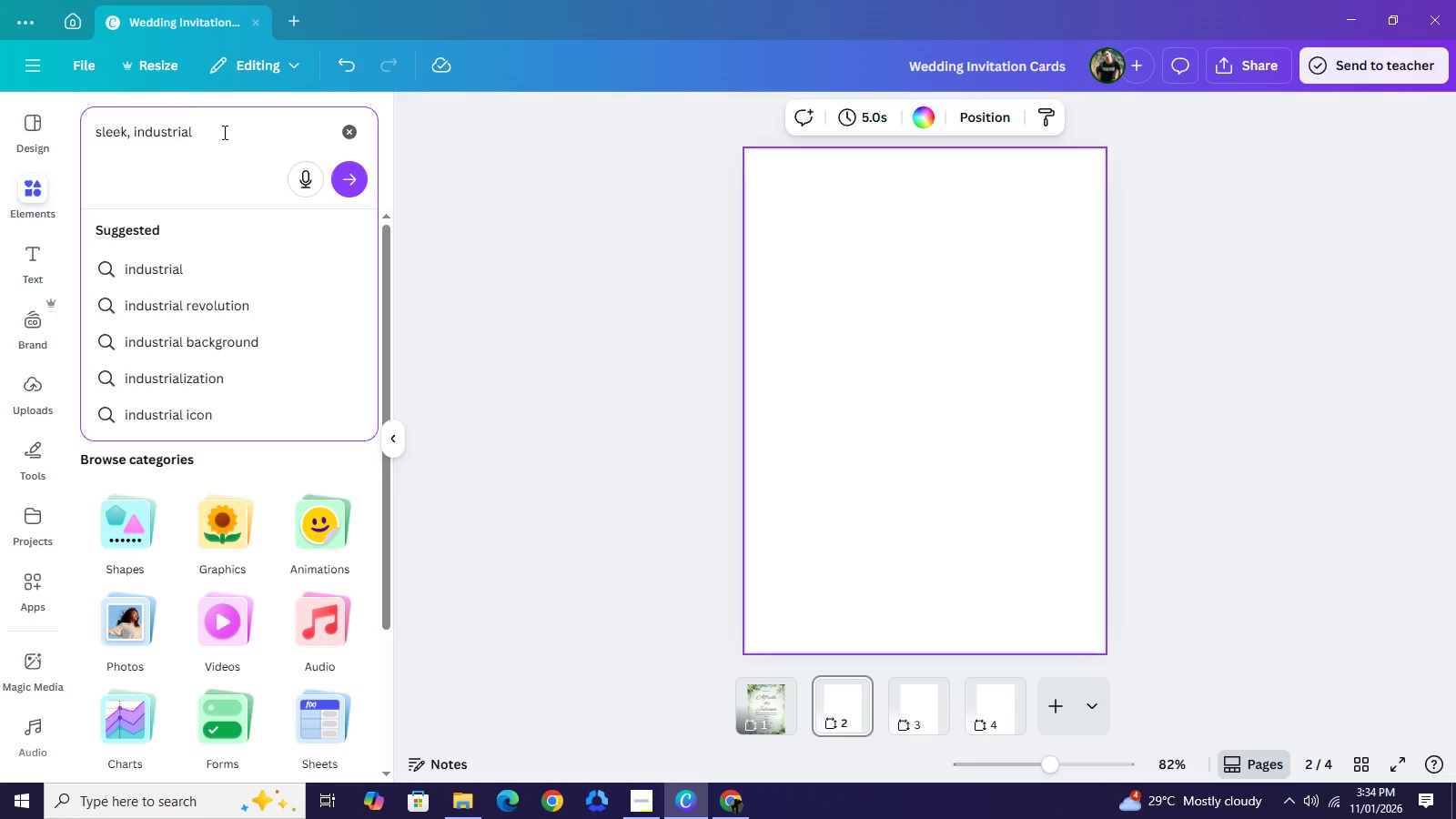 
type(, avant garde)
 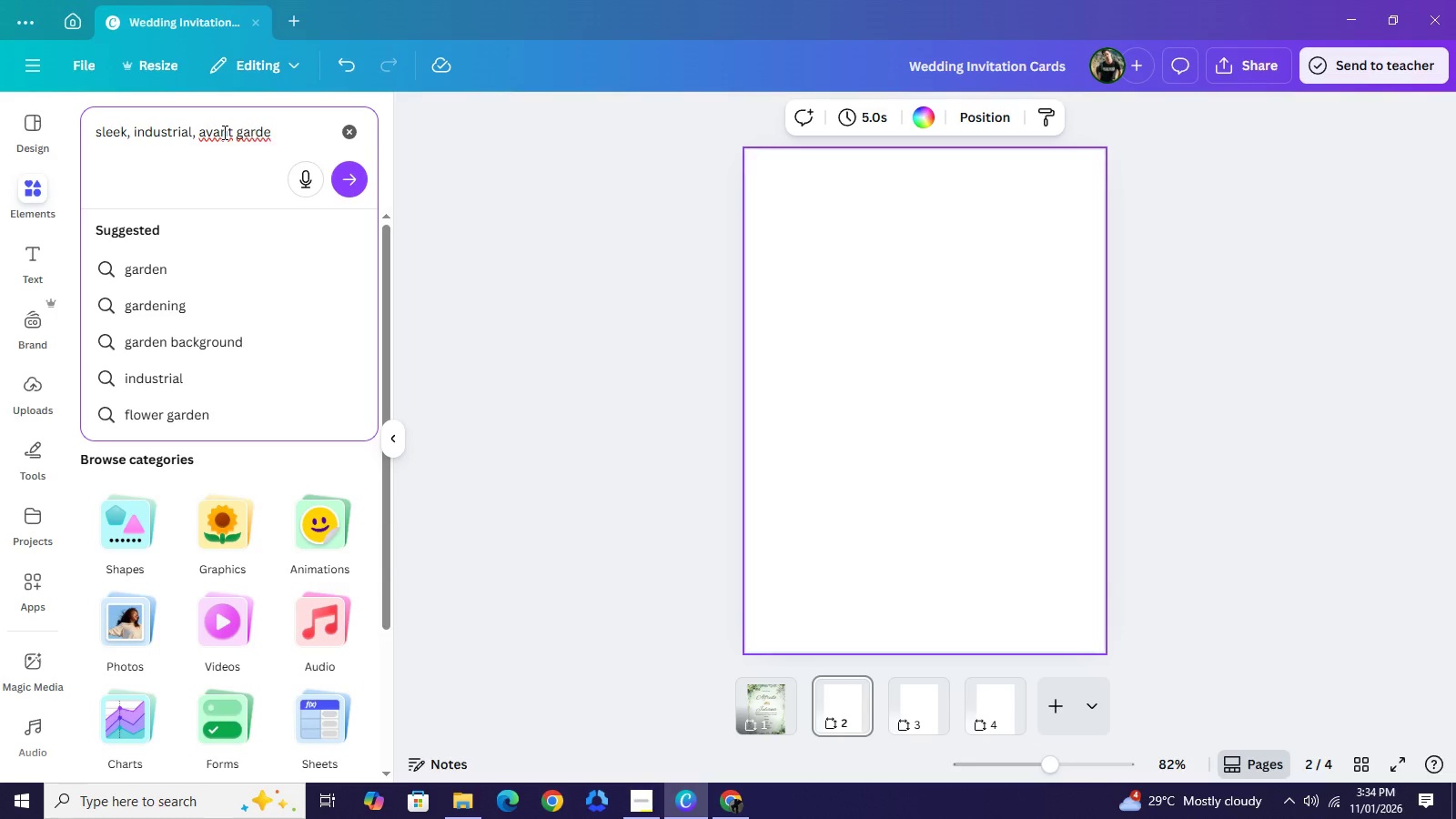 
type( backgound)
 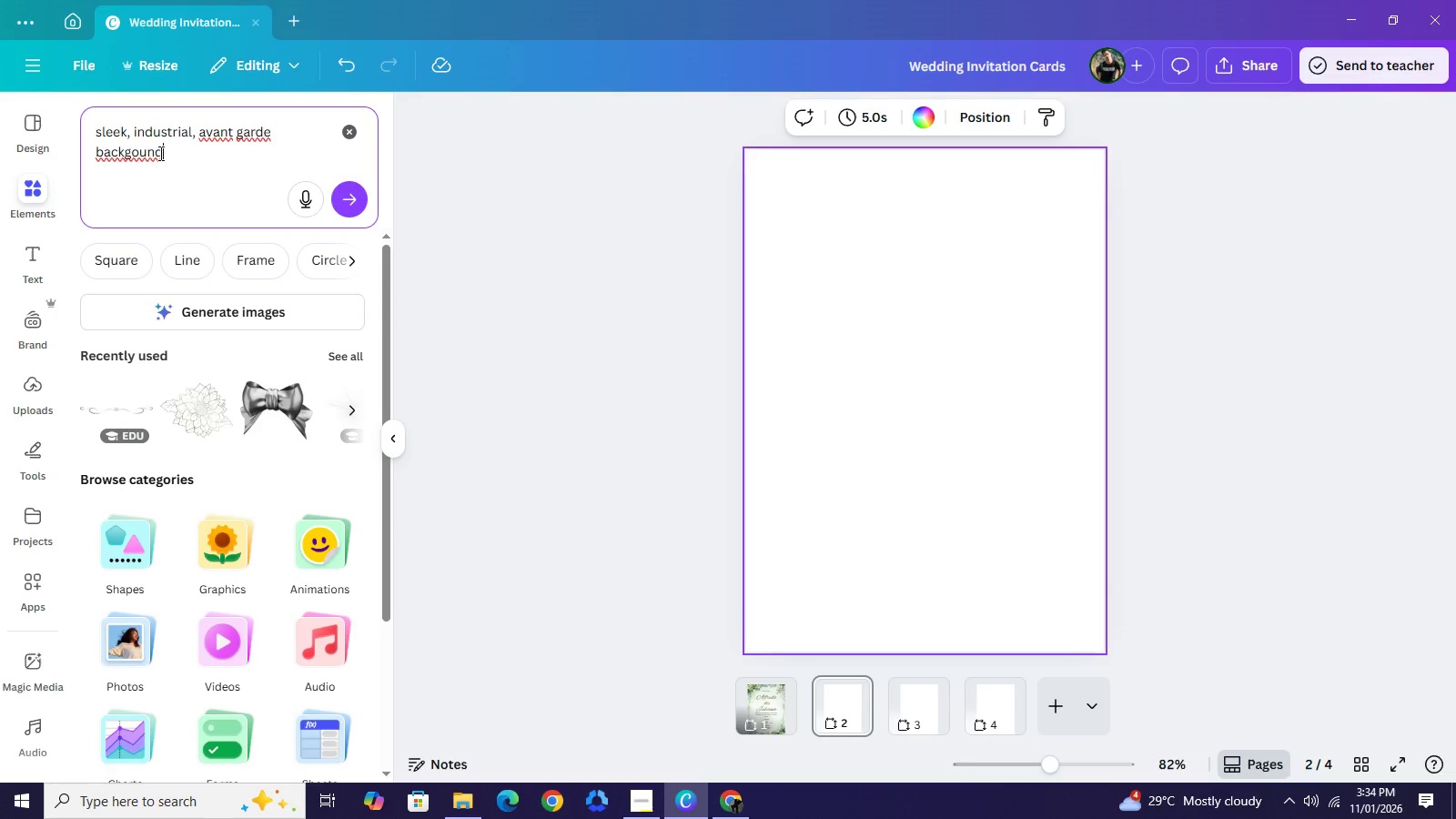 
left_click([136, 151])
 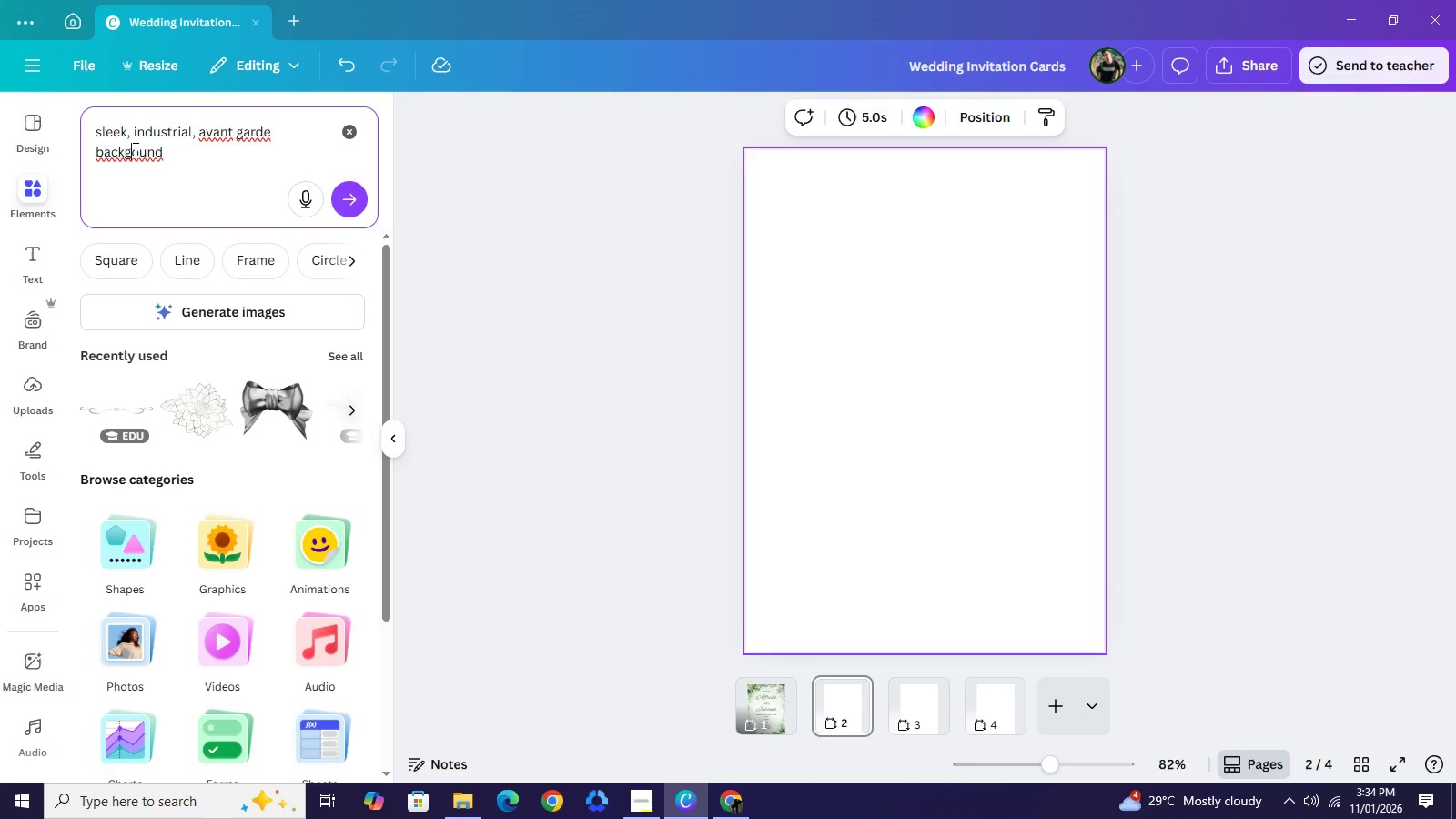 
left_click([134, 149])
 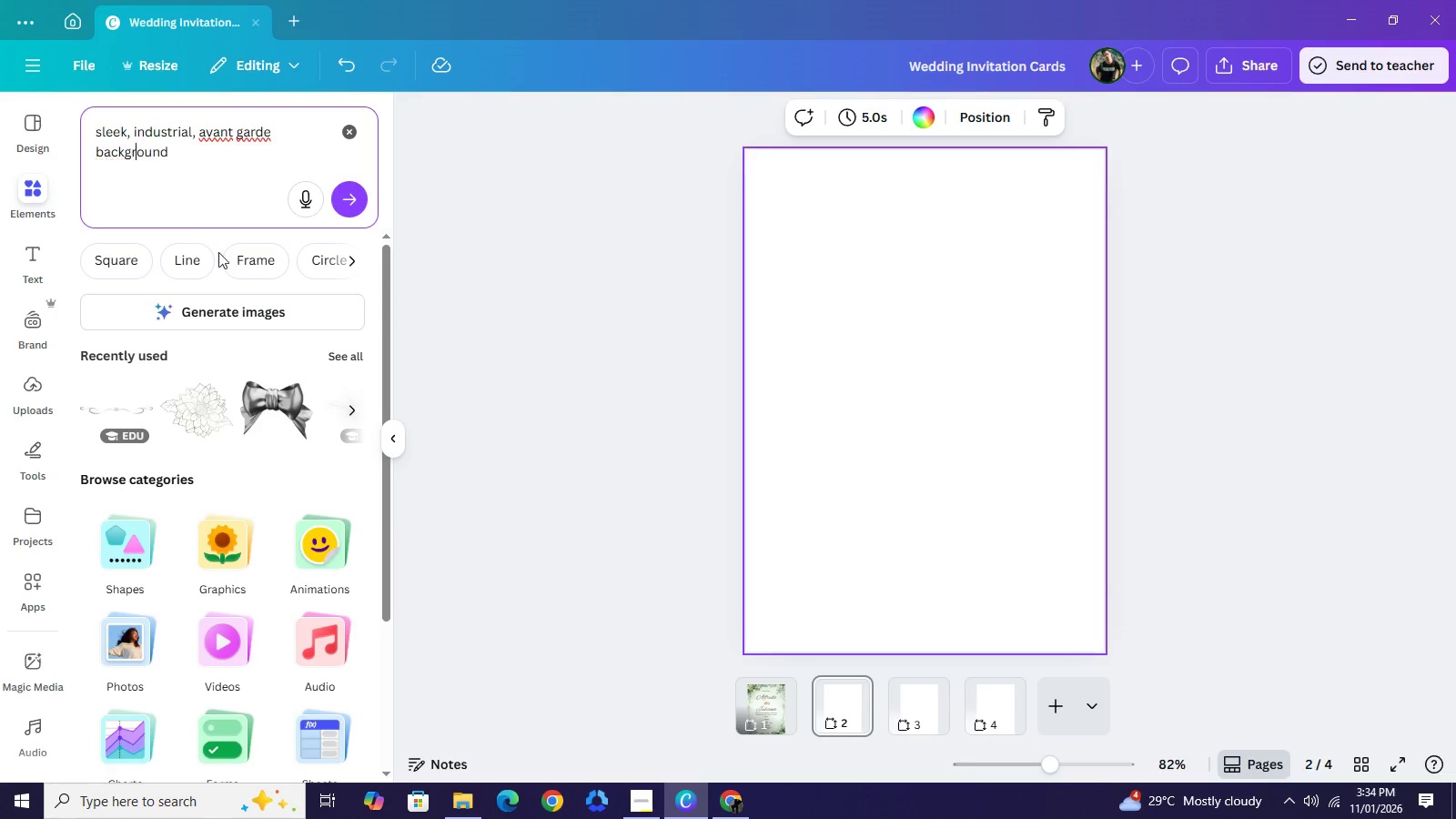 
key(R)
 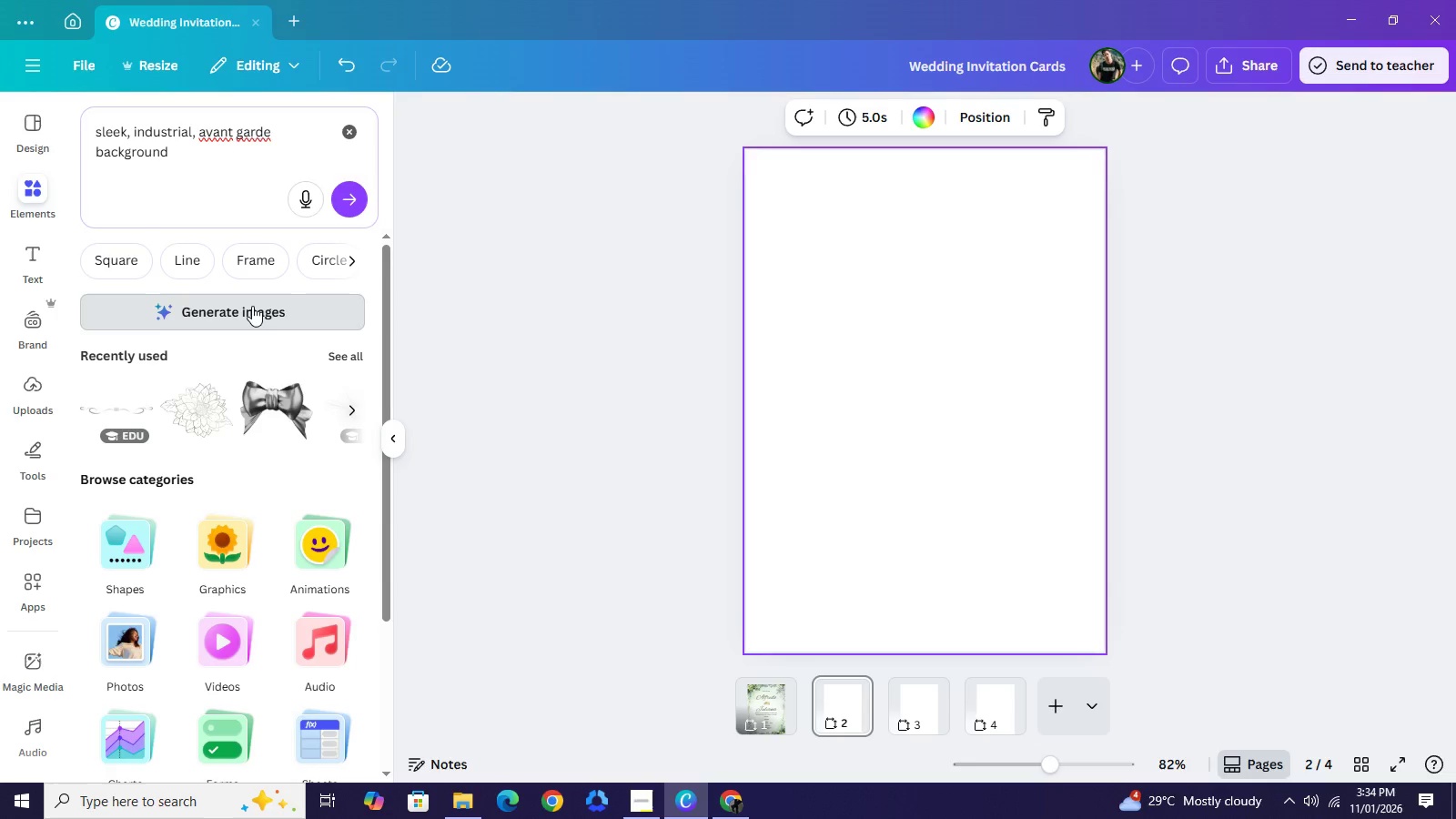 
left_click([252, 306])
 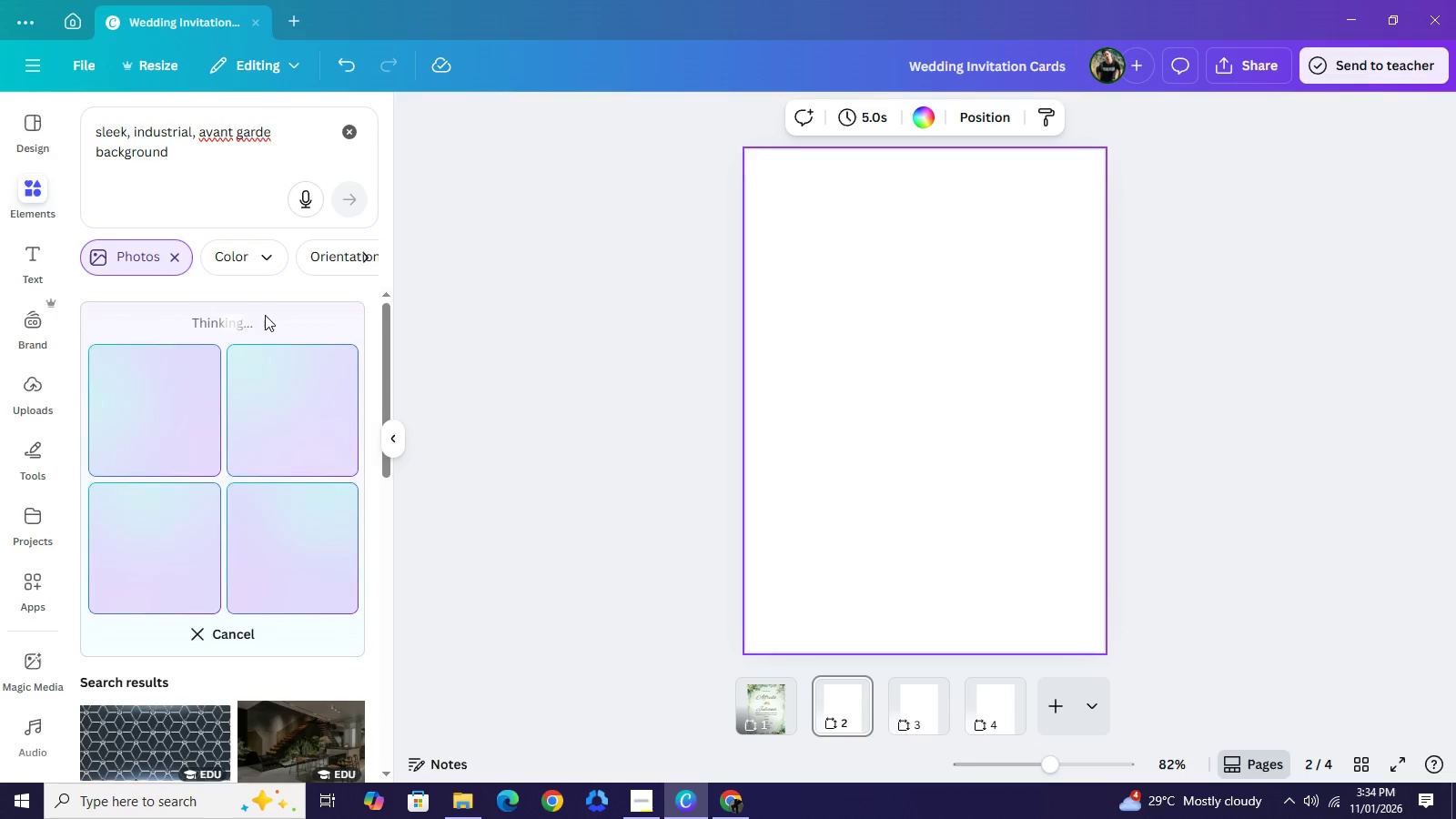 
wait(13.02)
 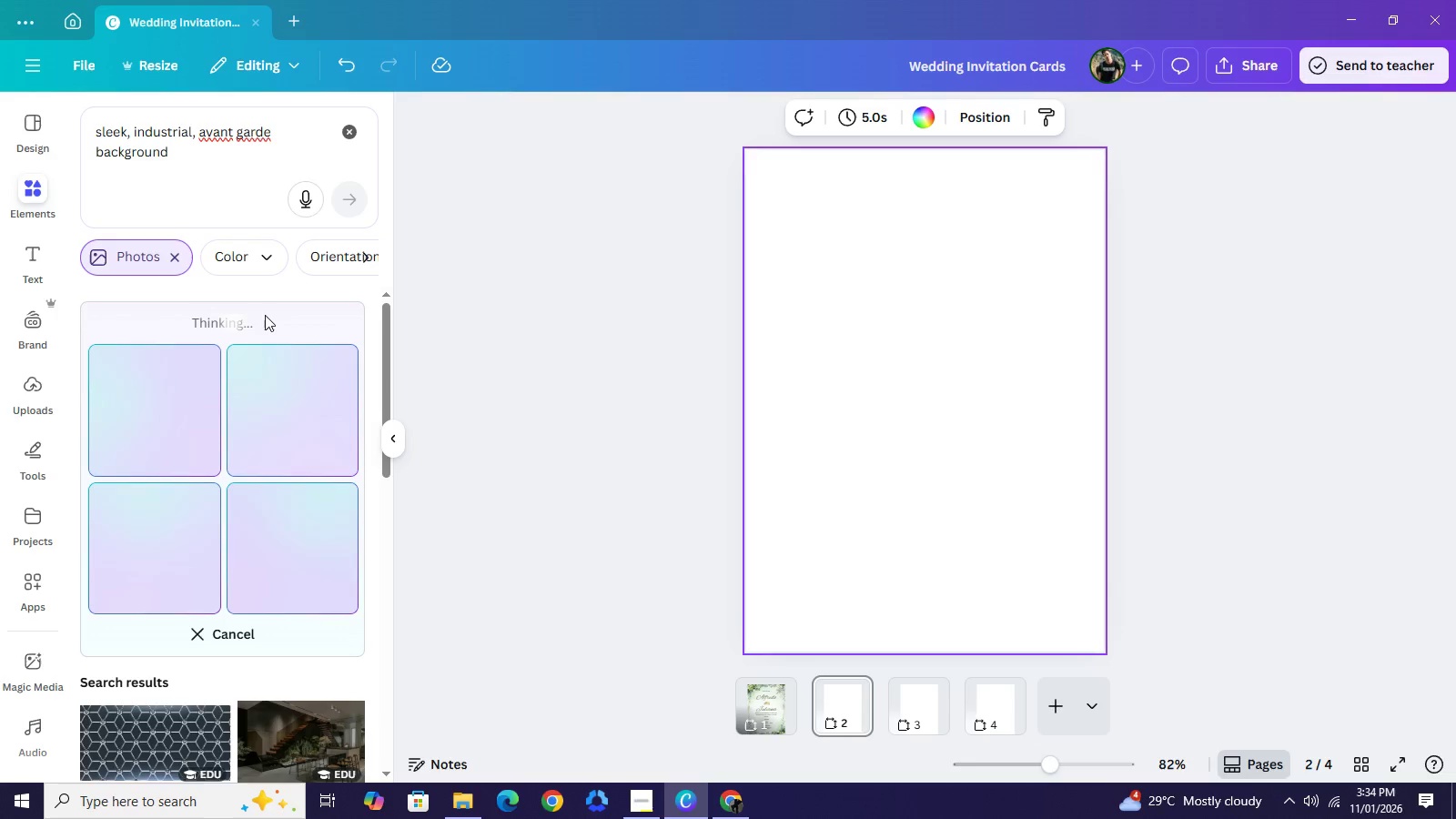 
scroll: coordinate [302, 561], scroll_direction: down, amount: 12.0
 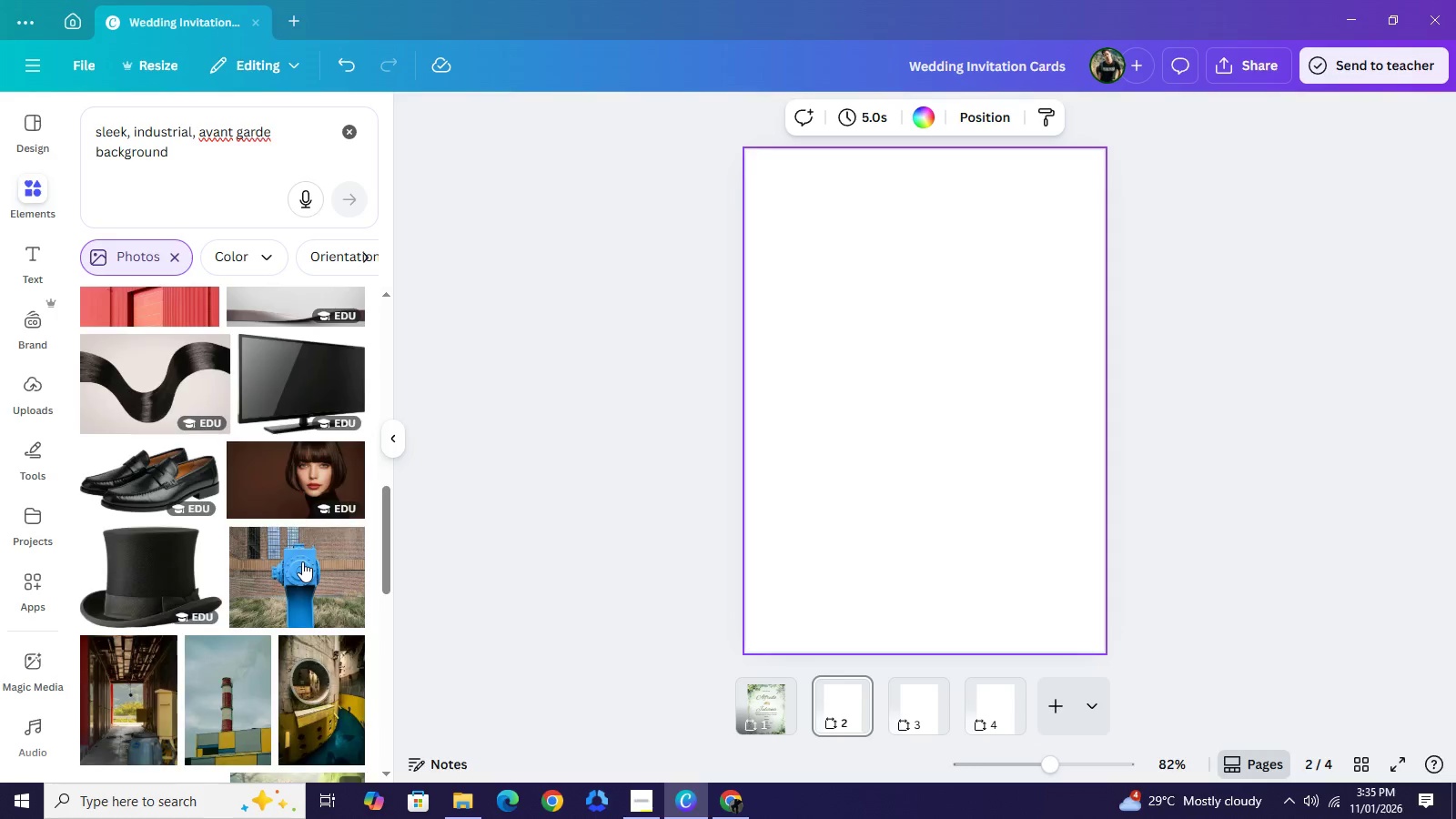 
scroll: coordinate [196, 320], scroll_direction: up, amount: 20.0
 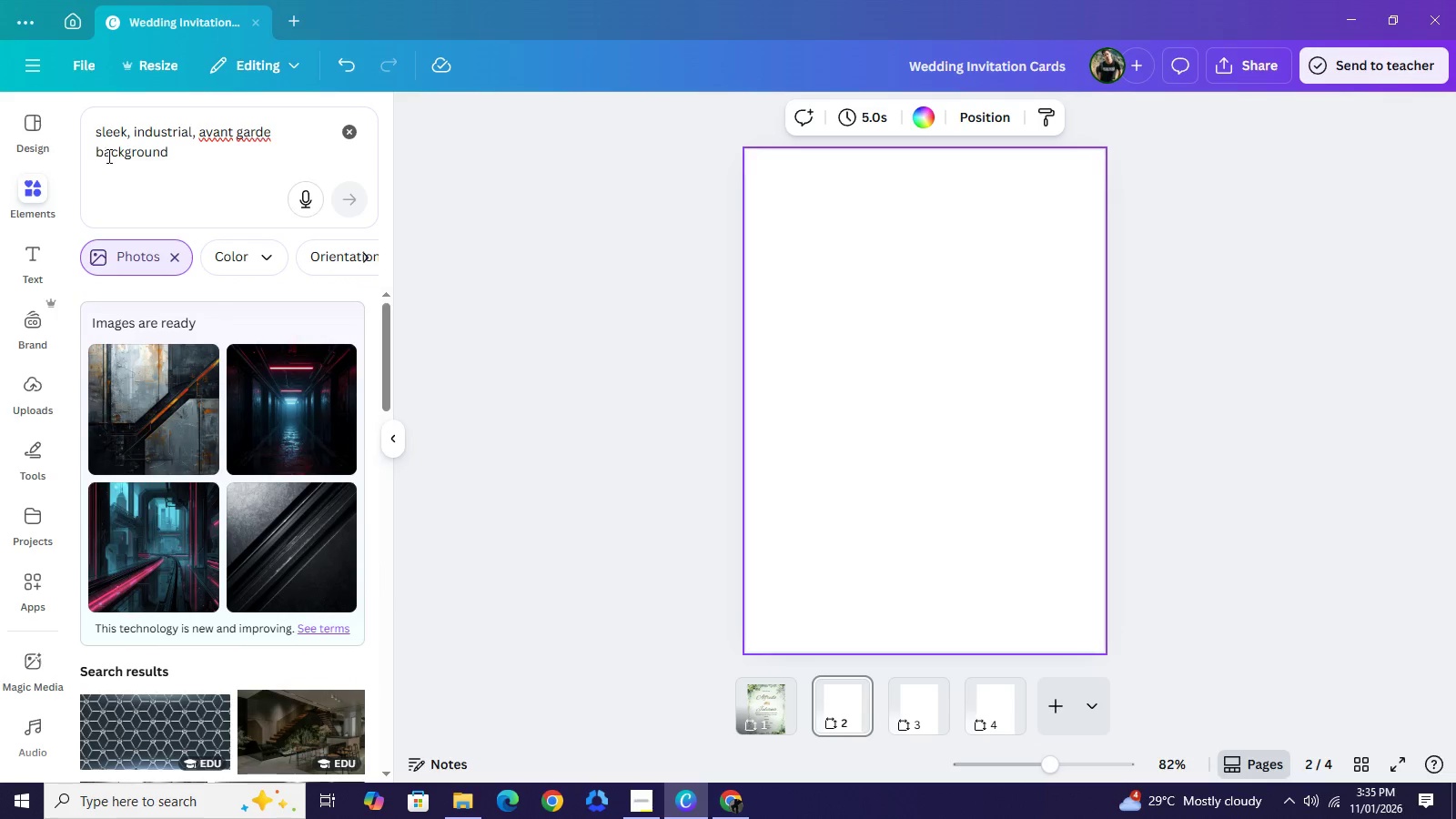 
wait(5.67)
 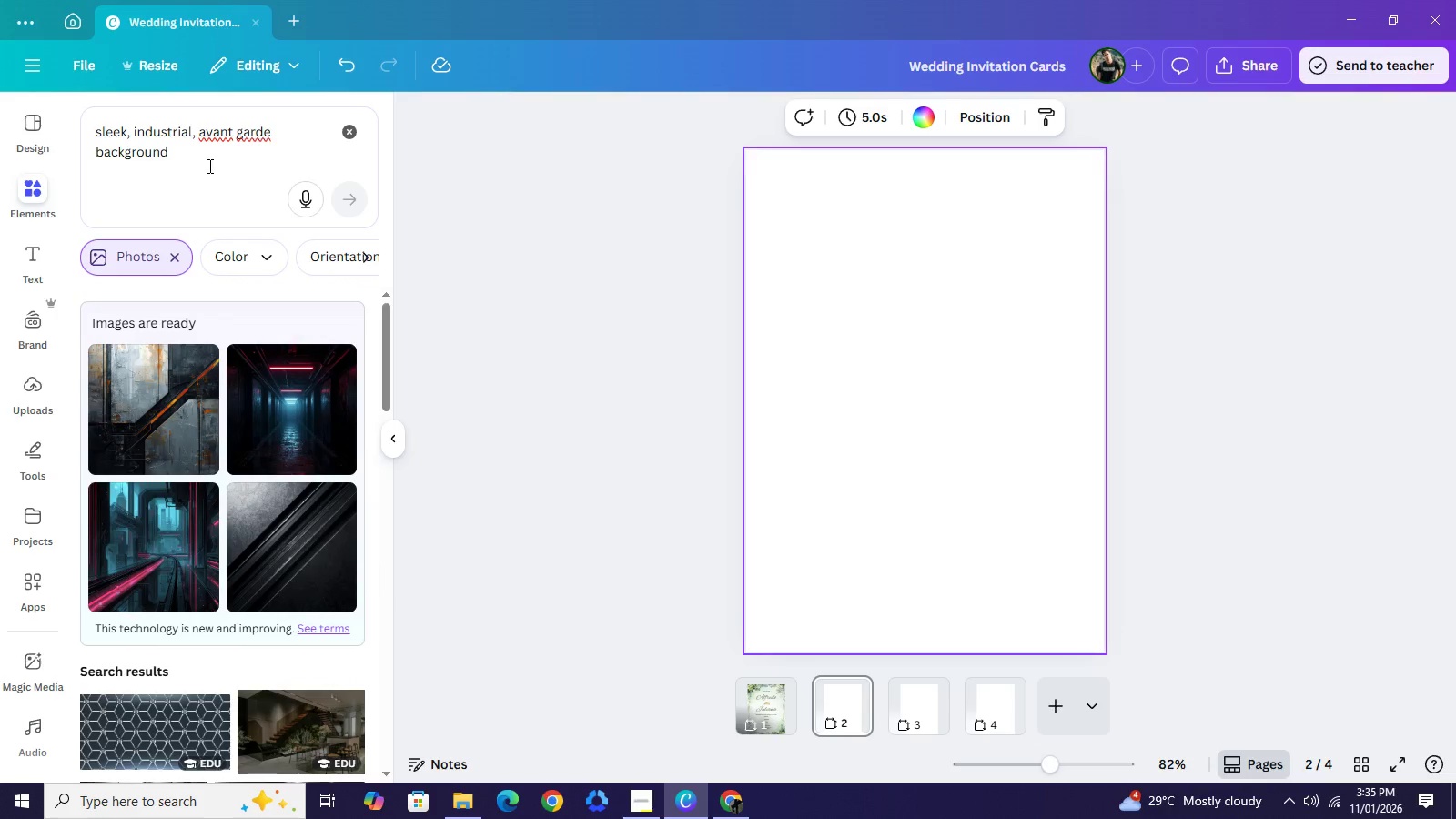 
left_click([96, 155])
 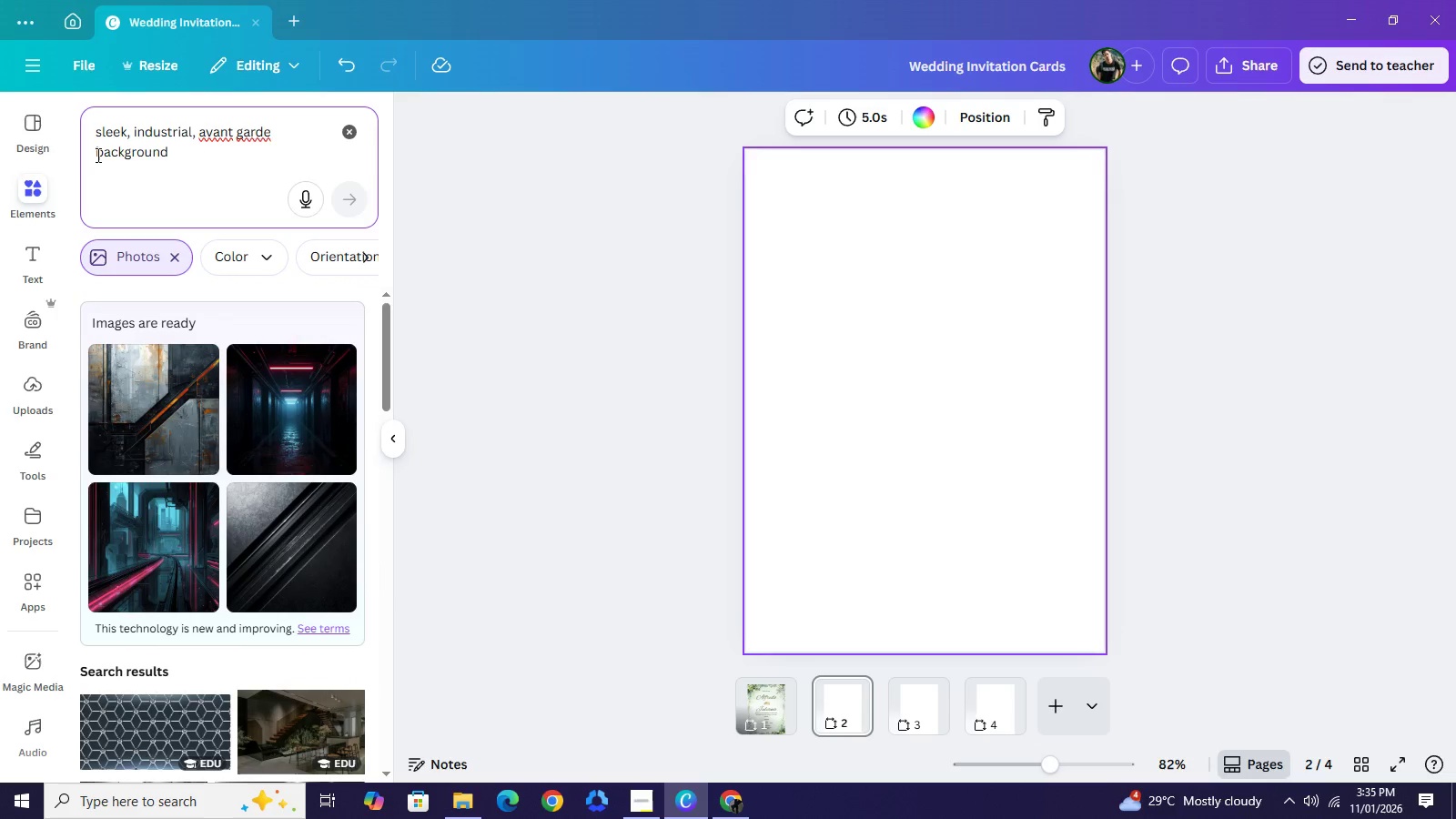 
type(invitation card )
 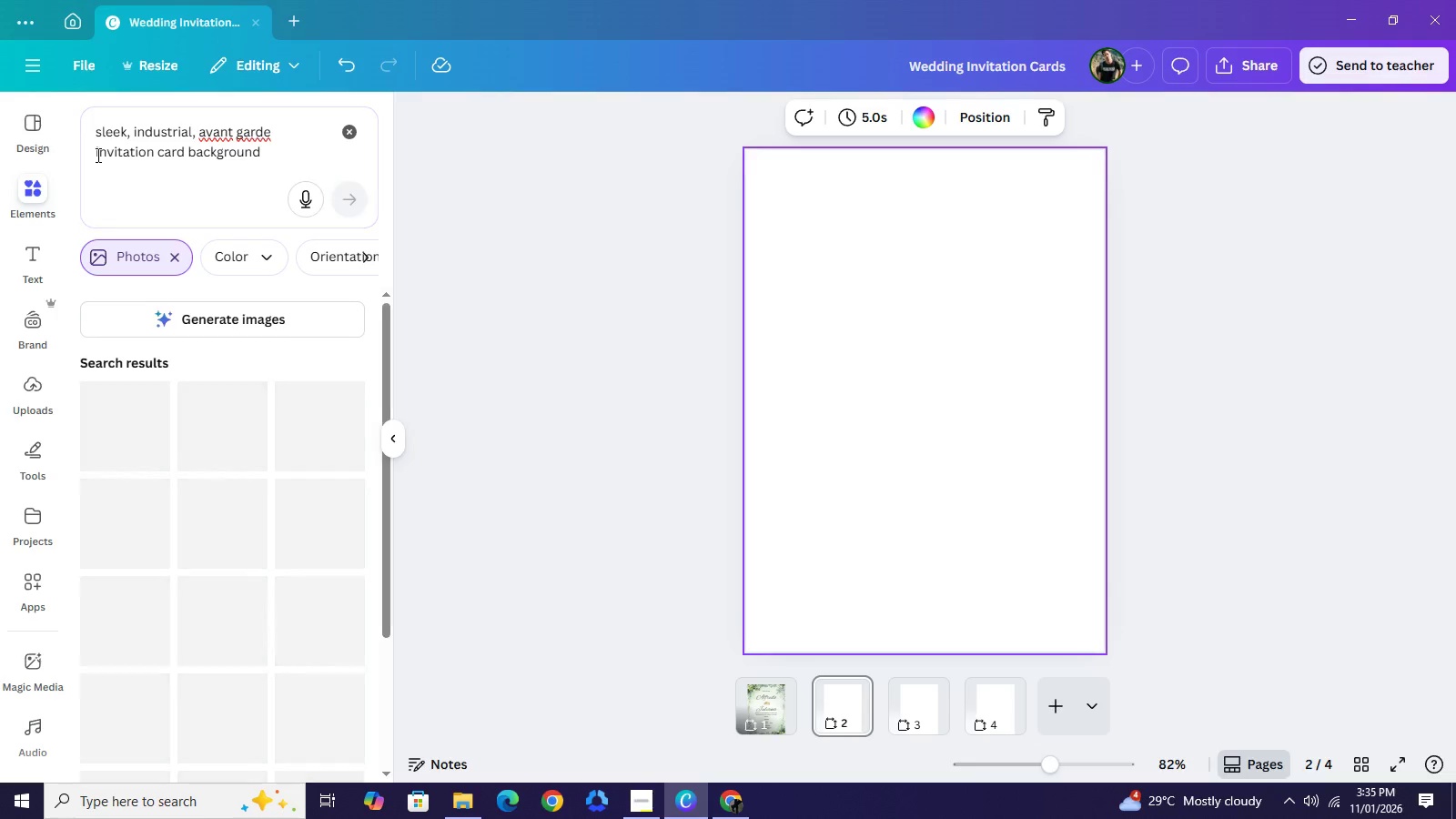 
key(Enter)
 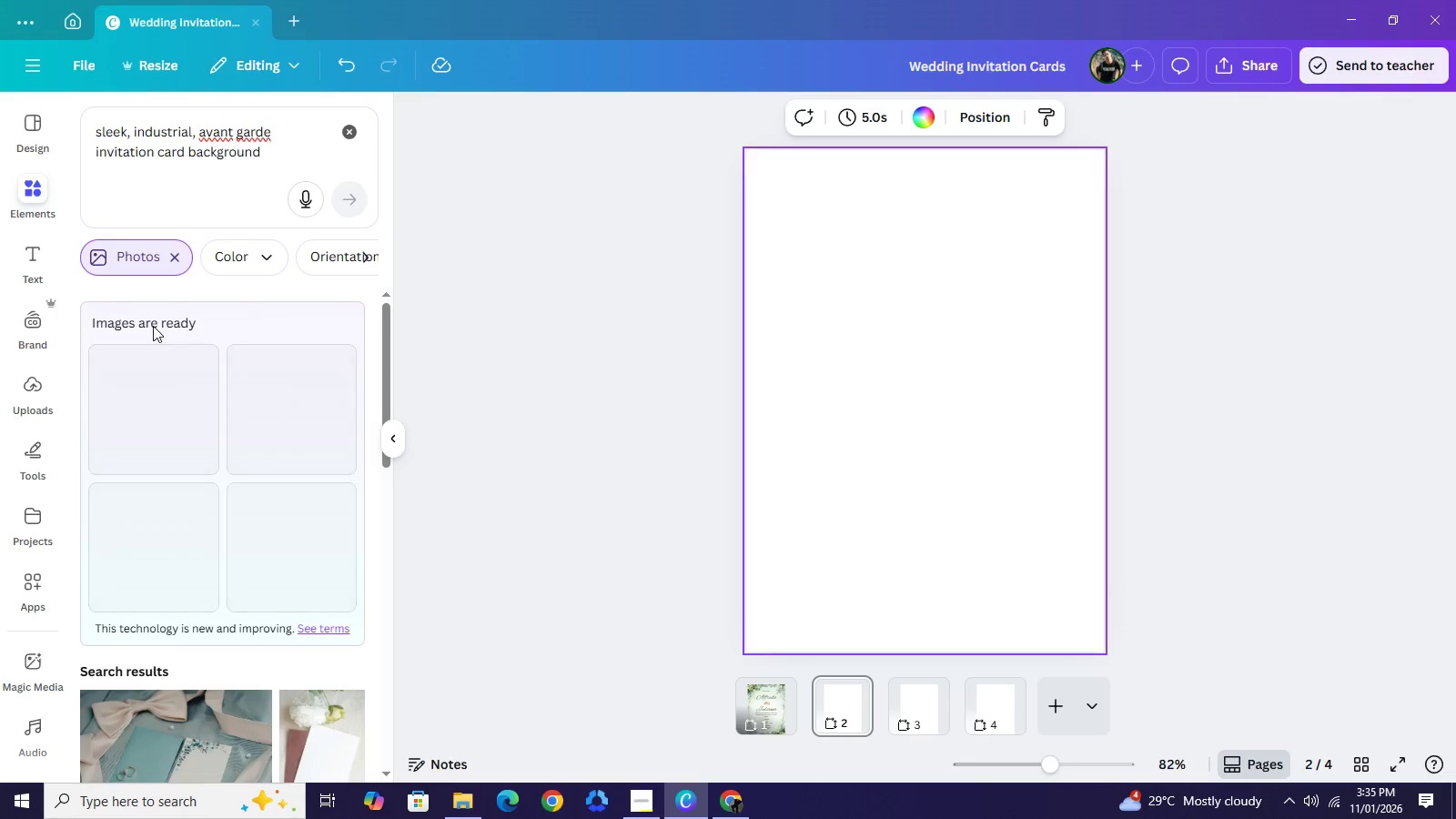 
wait(17.31)
 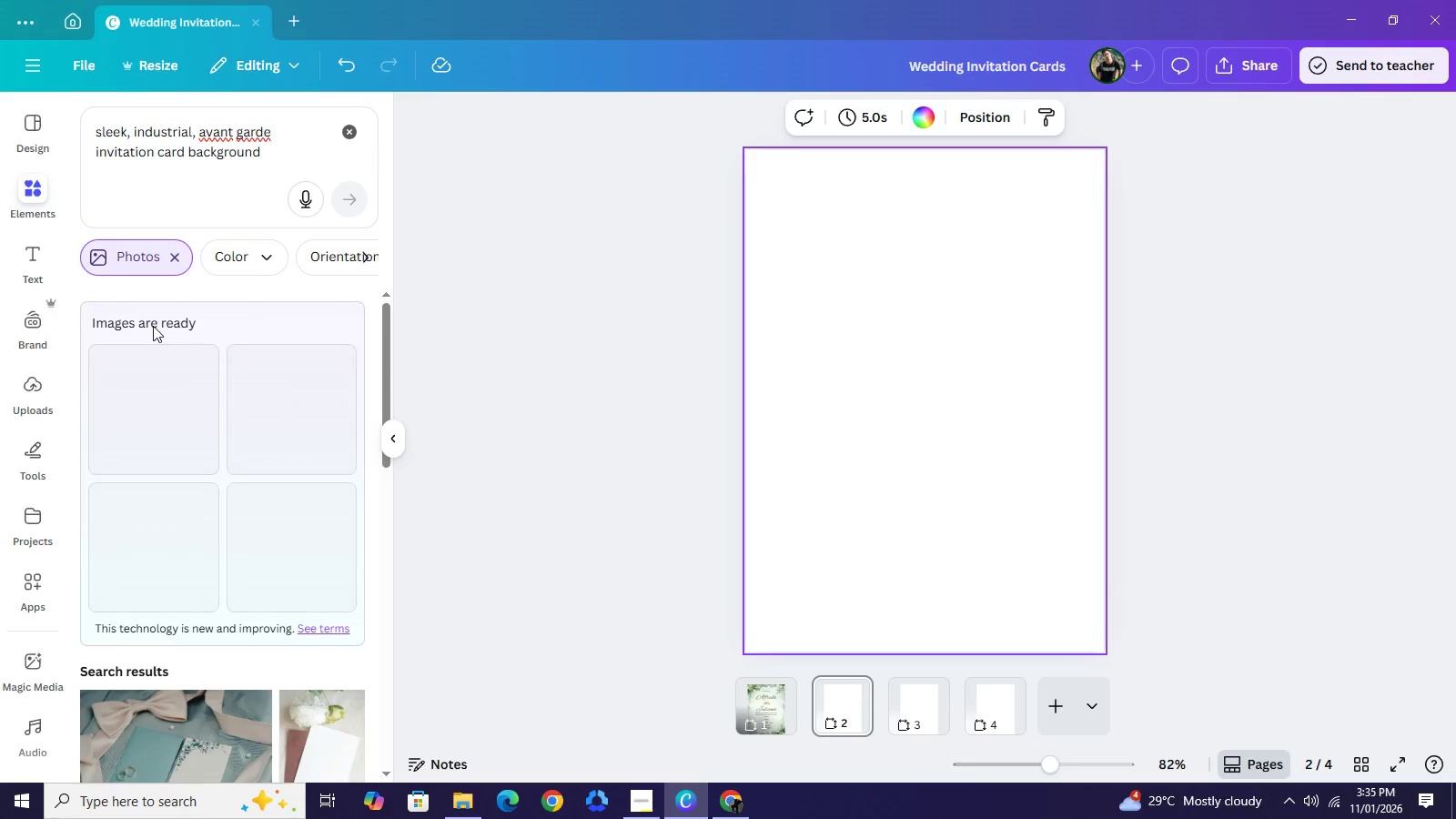 
left_click_drag(start_coordinate=[189, 161], to_coordinate=[195, 139])
 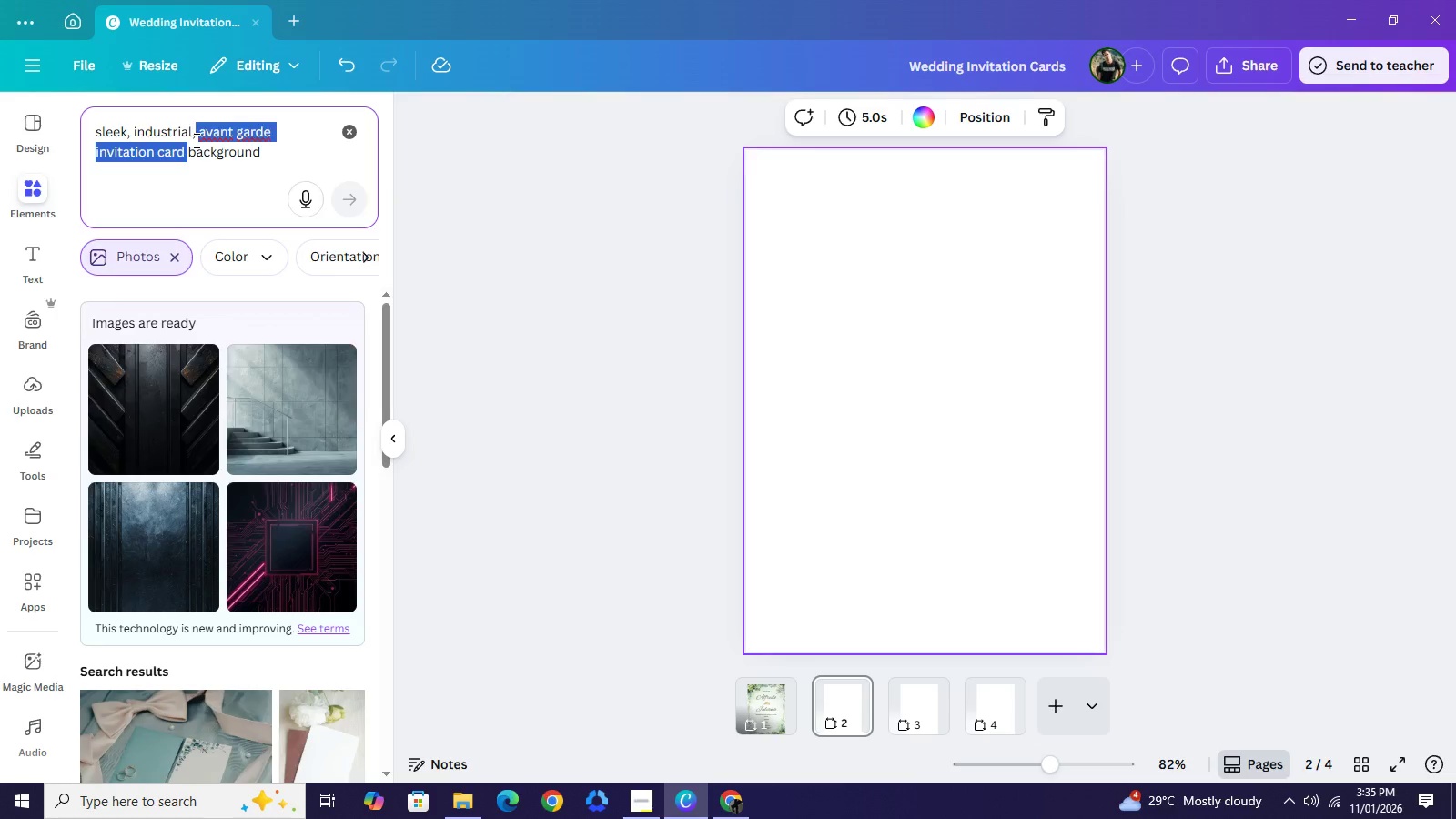 
key(Backspace)
 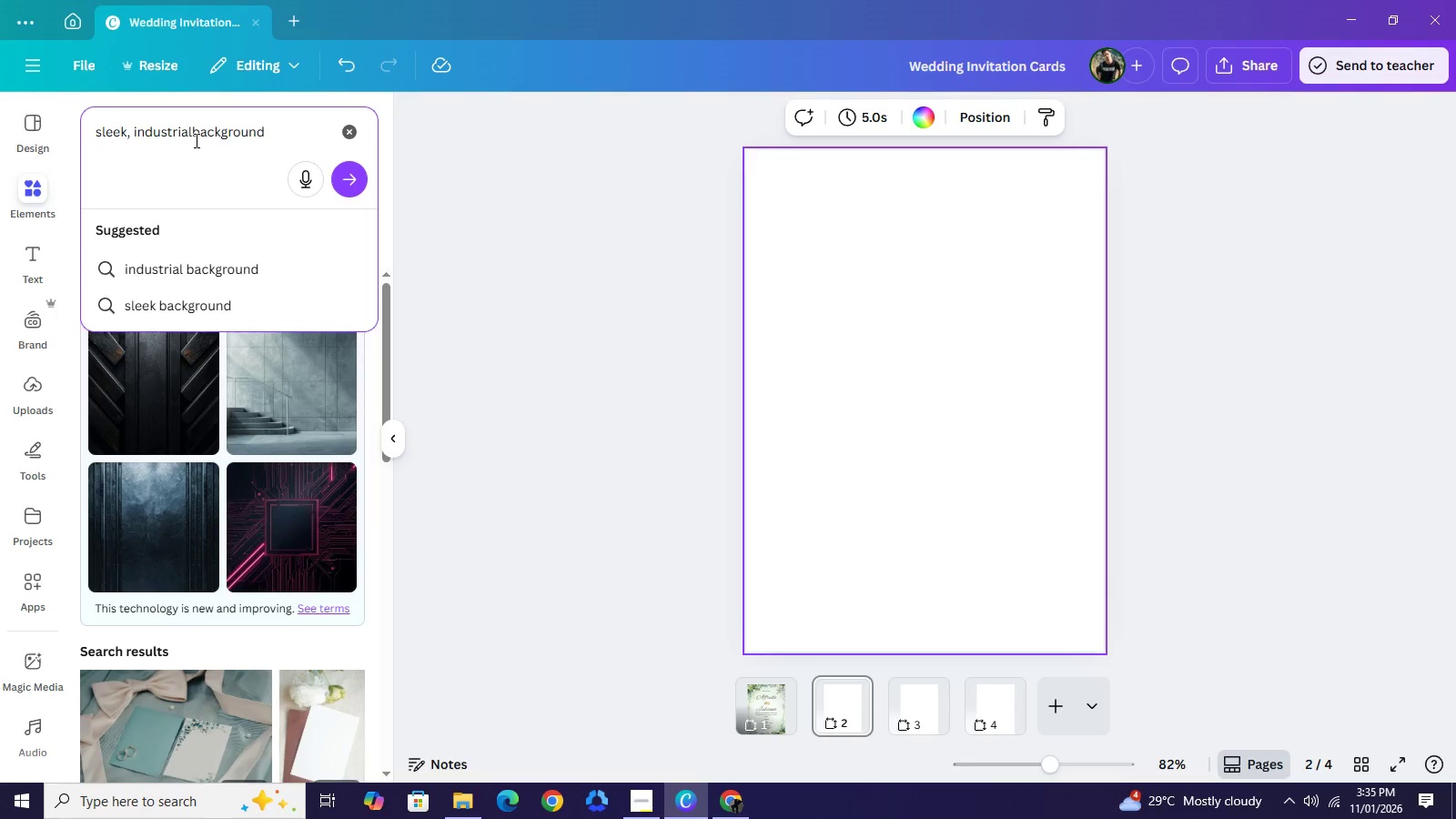 
key(Backspace)
 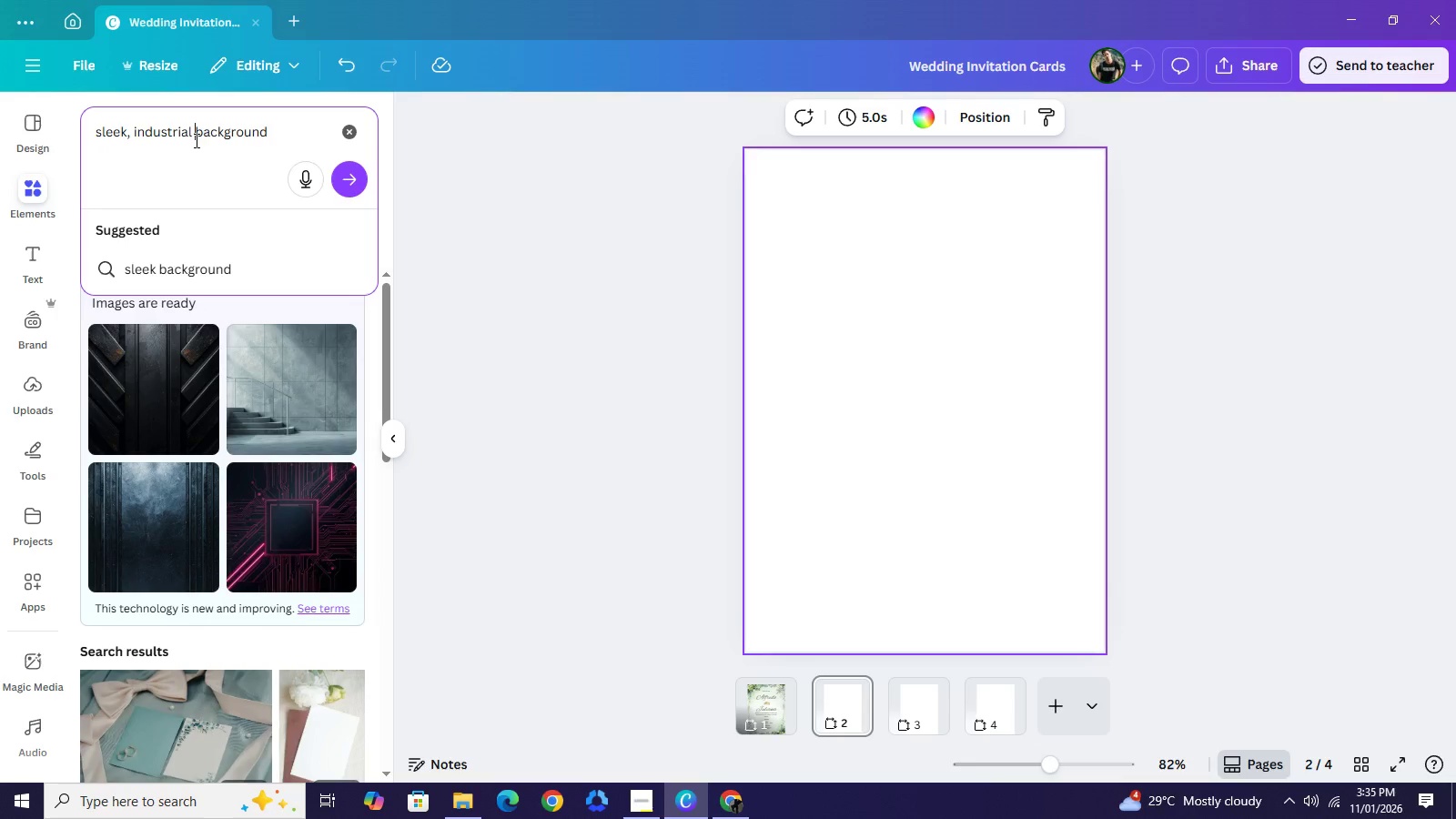 
key(Space)
 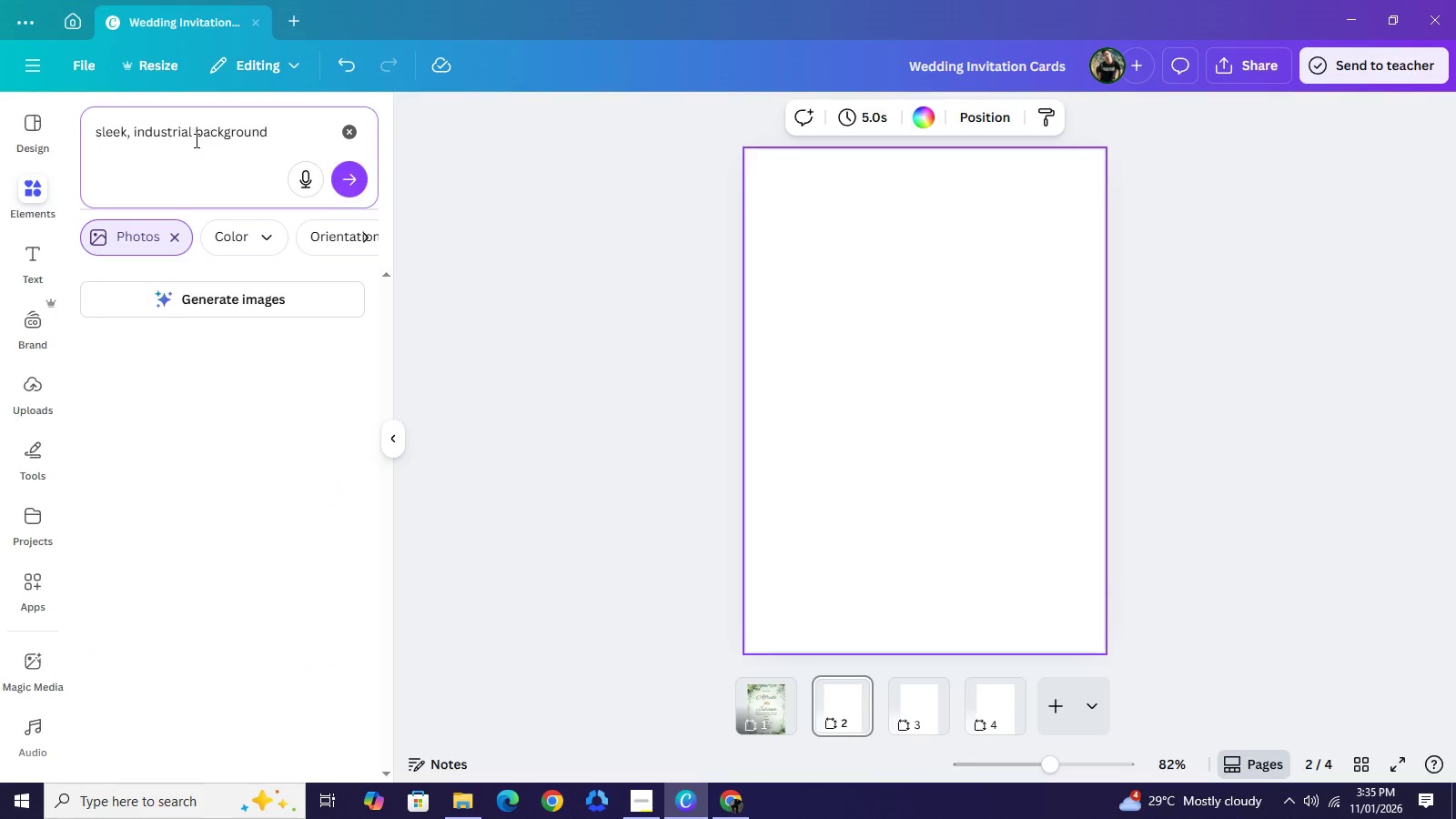 
key(Enter)
 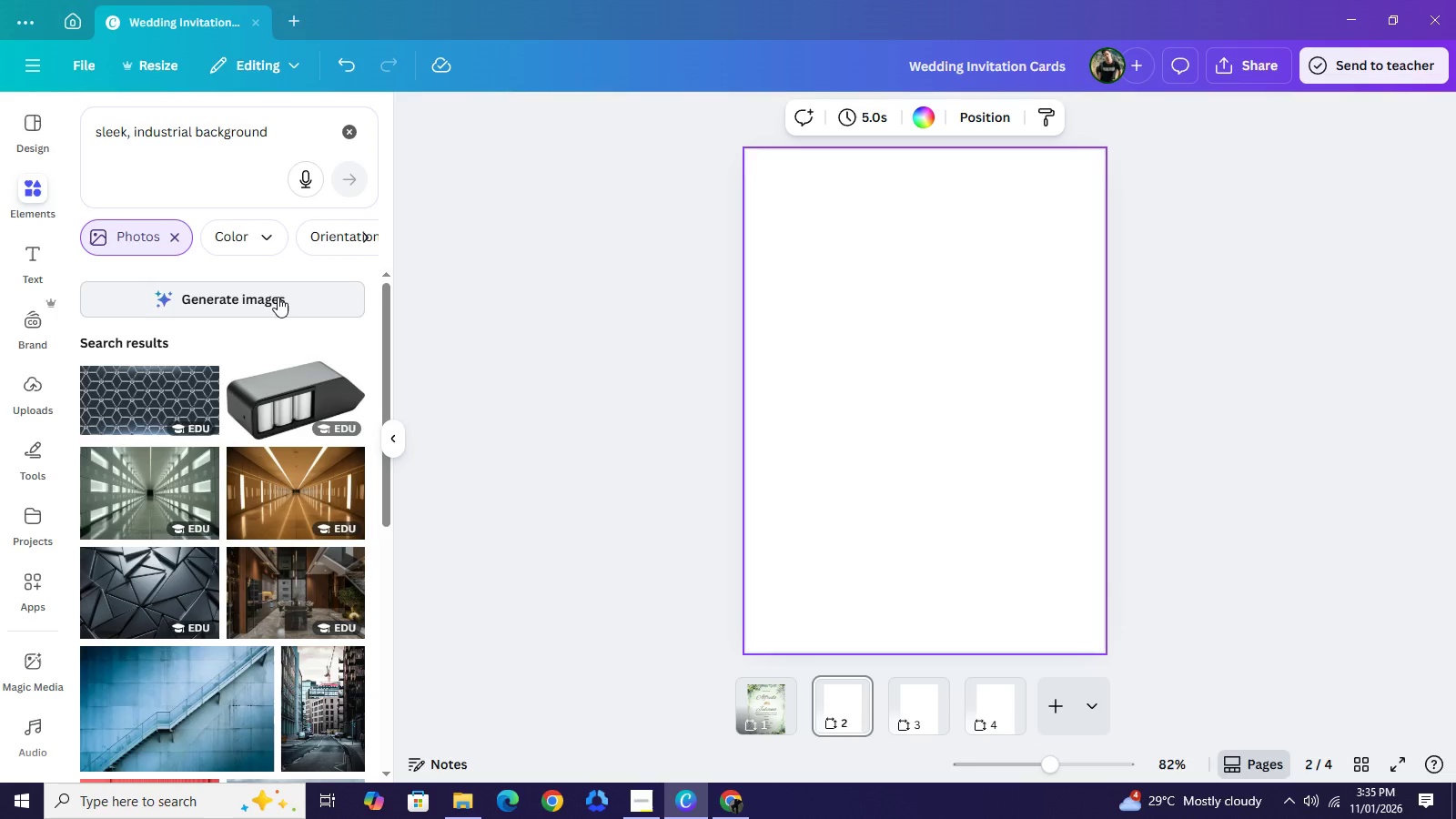 
scroll: coordinate [304, 498], scroll_direction: down, amount: 14.0
 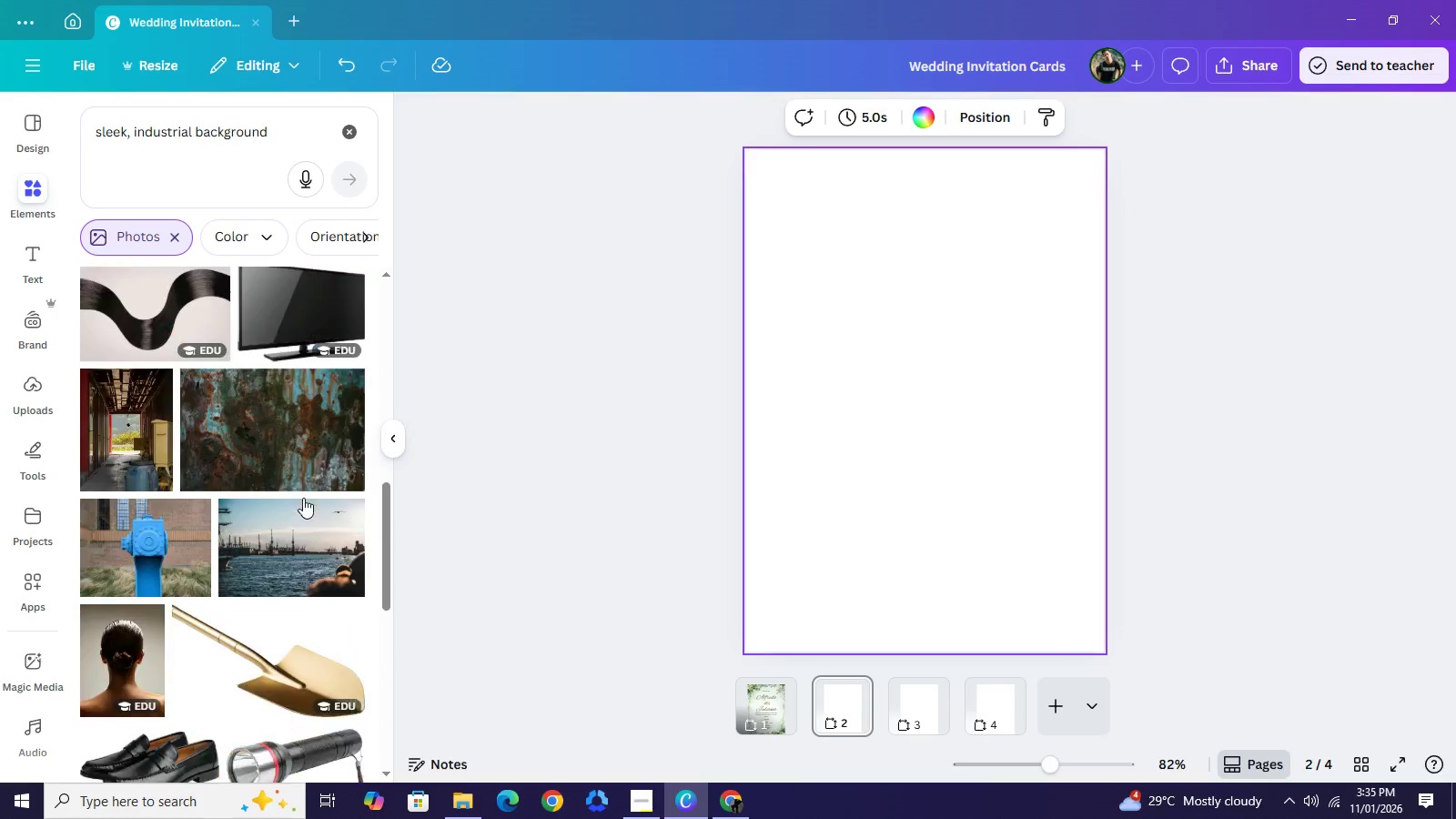 
scroll: coordinate [303, 498], scroll_direction: up, amount: 14.0
 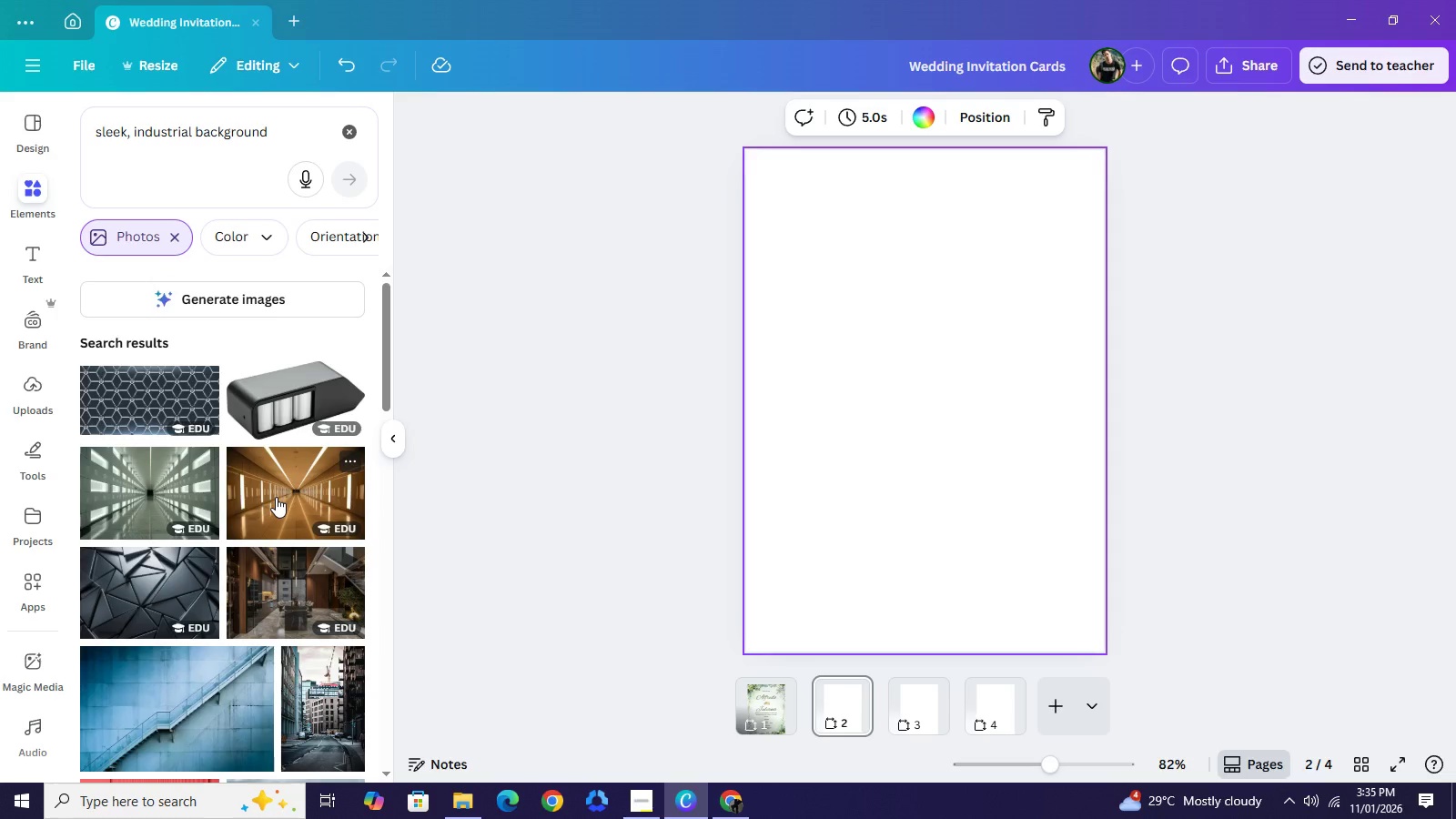 
mouse_move([286, 478])
 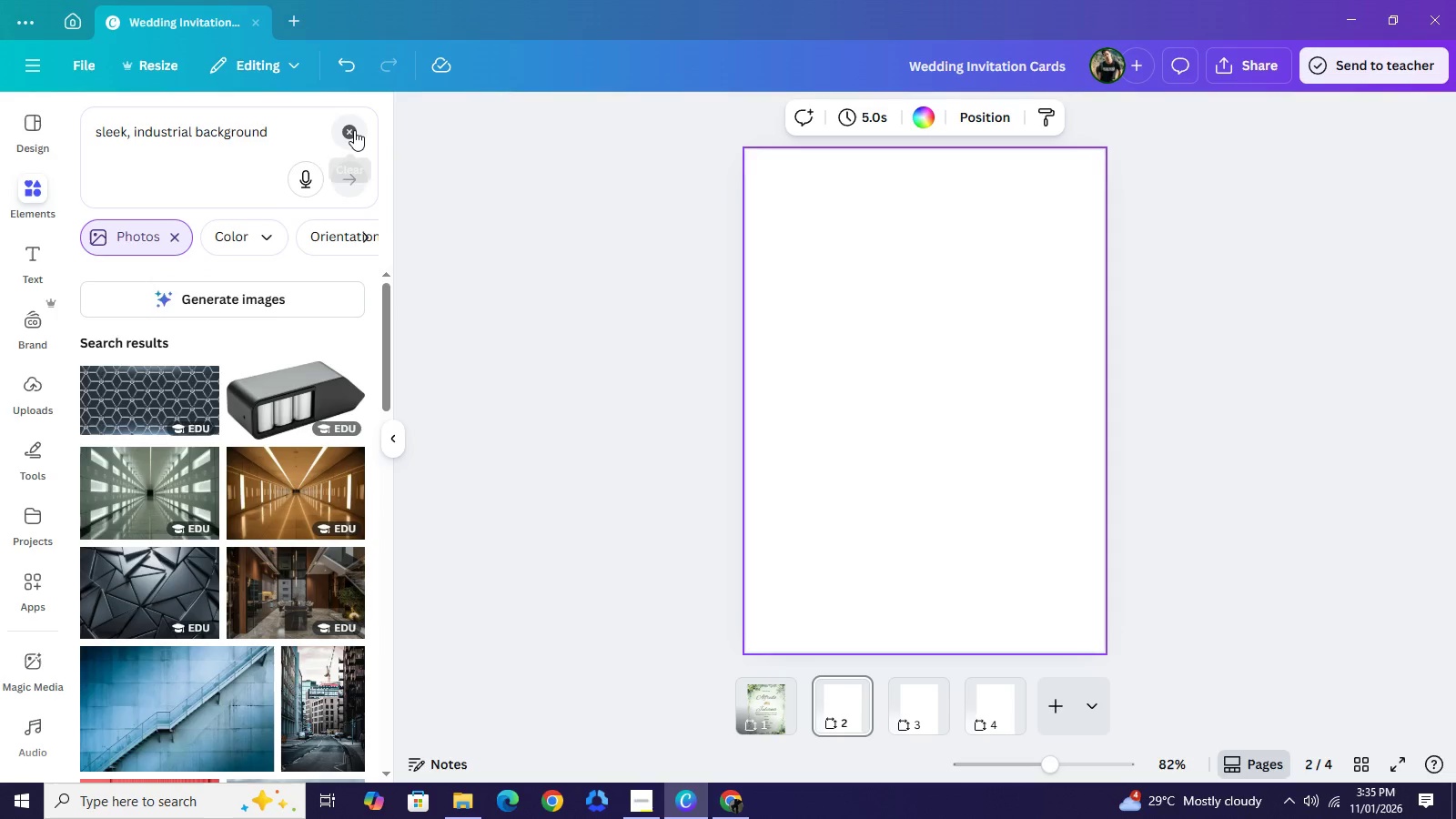 
left_click([354, 130])
 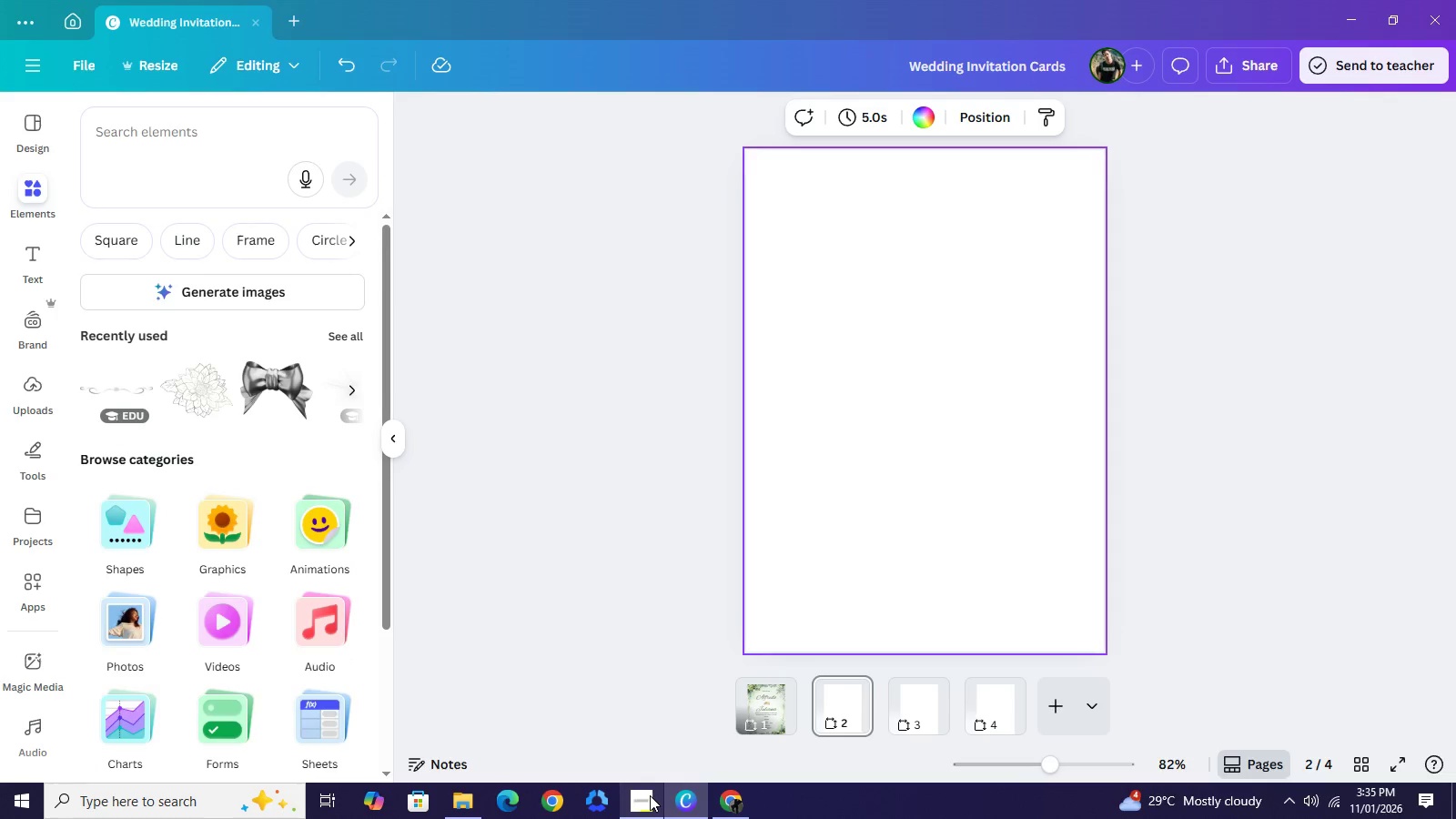 
left_click([650, 795])